 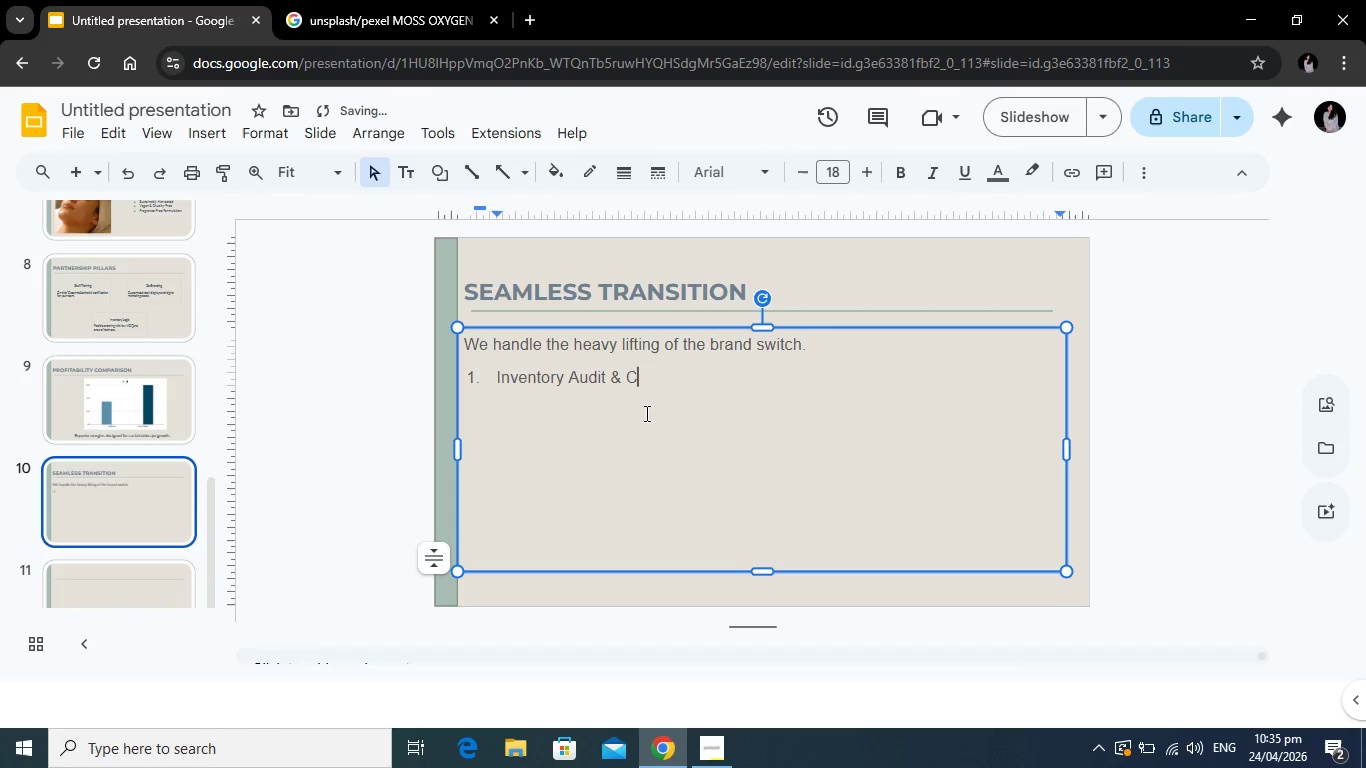 
key(Enter)
 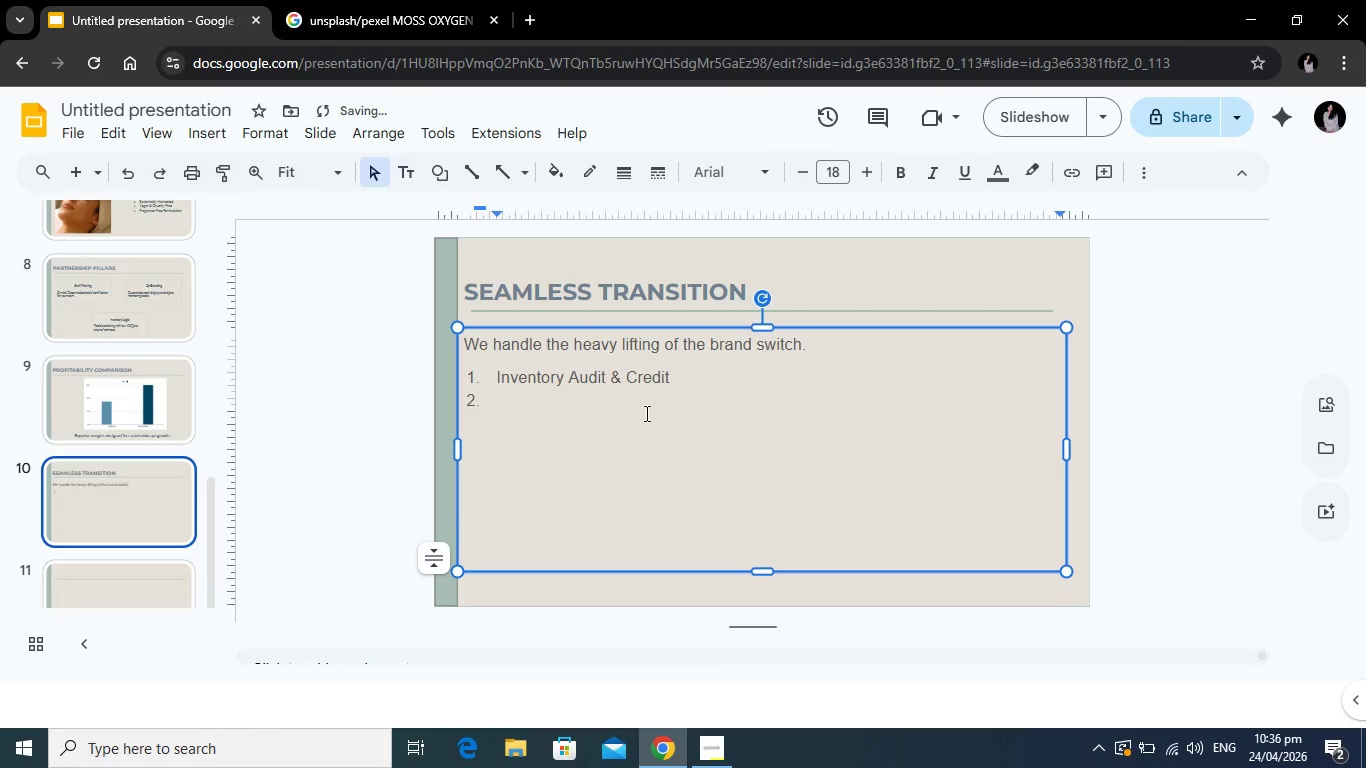 
type(In )
key(Backspace)
type(-Service Team Training)
 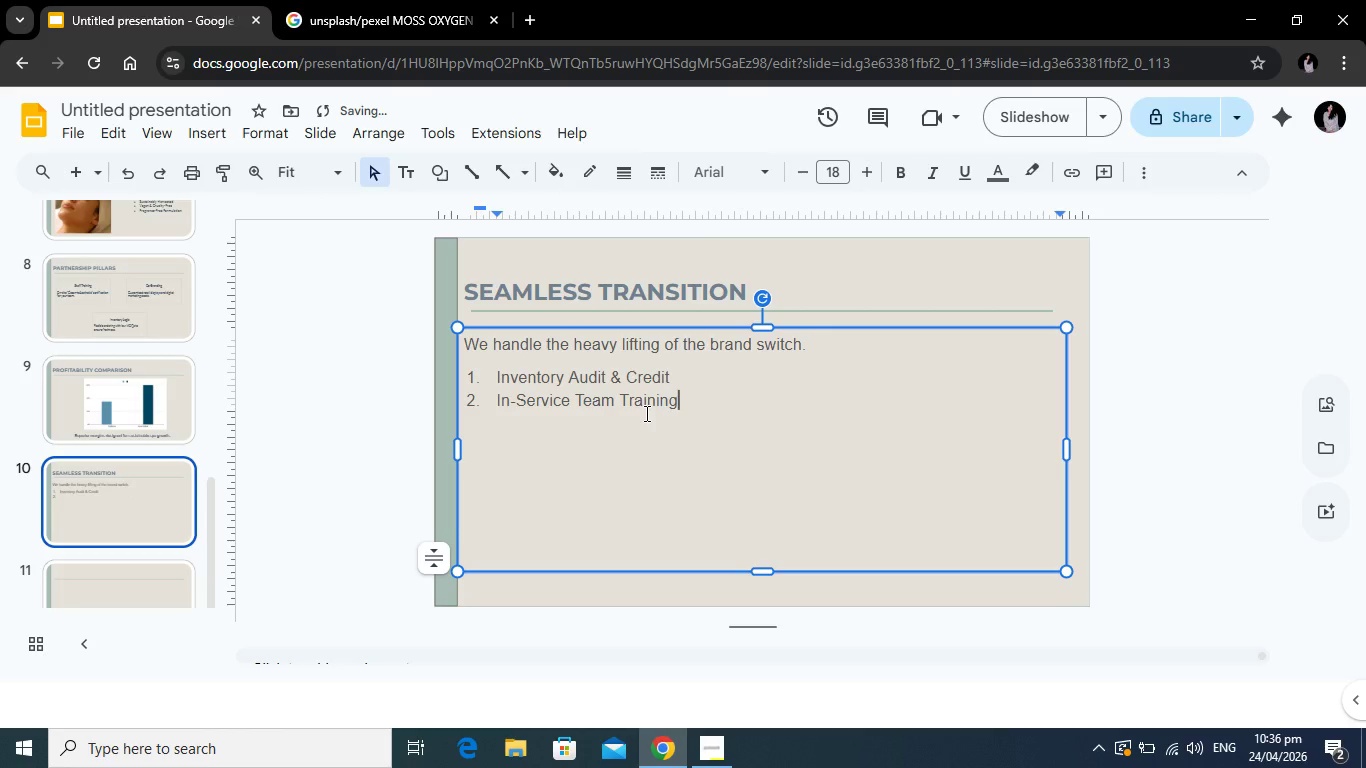 
key(Enter)
 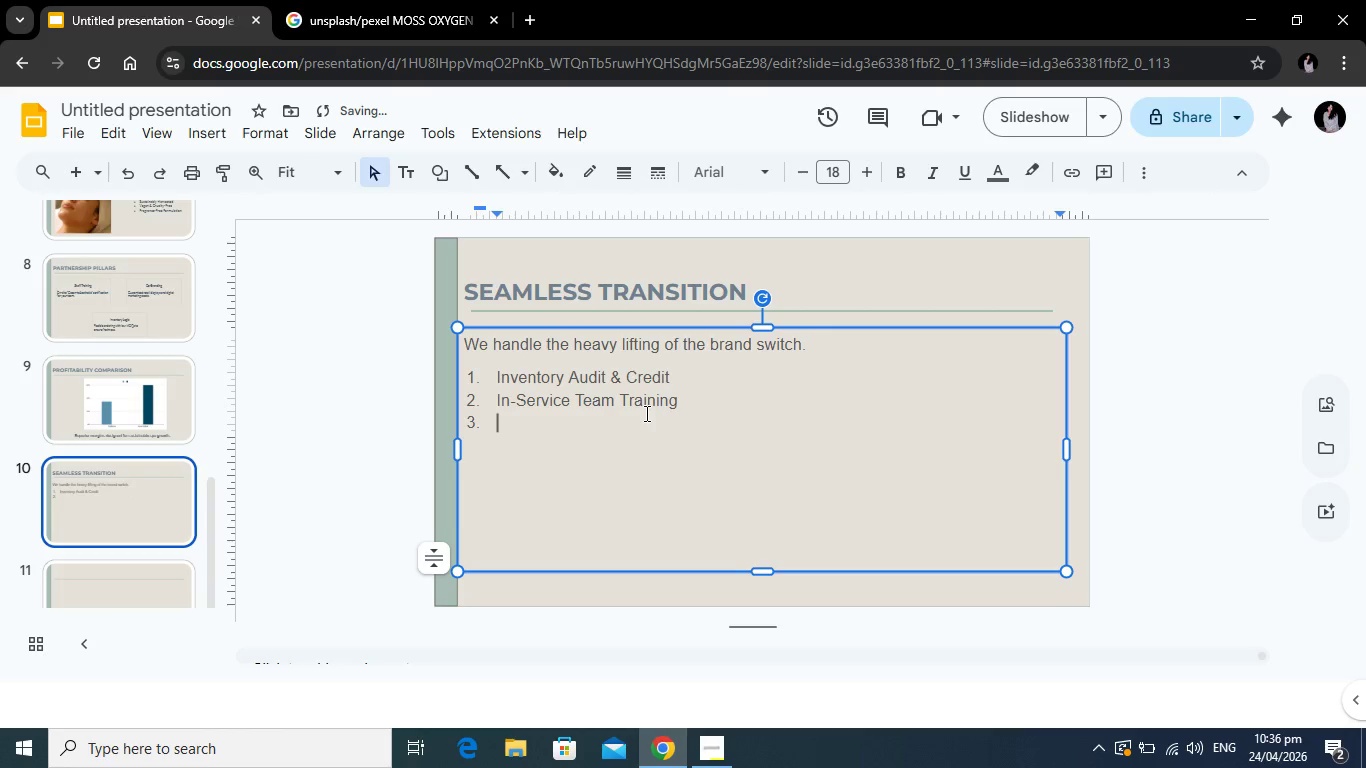 
type(Retail Shelf Merchandising)
 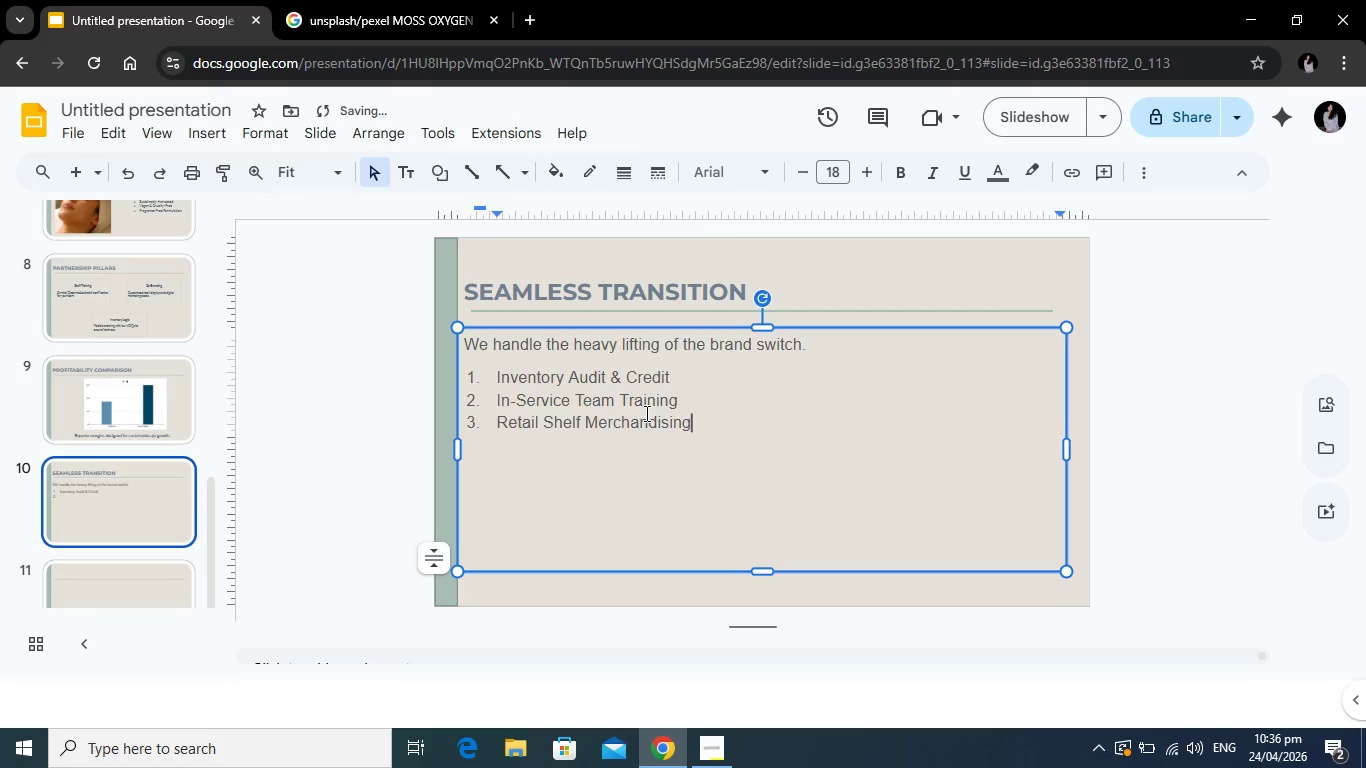 
key(Enter)
 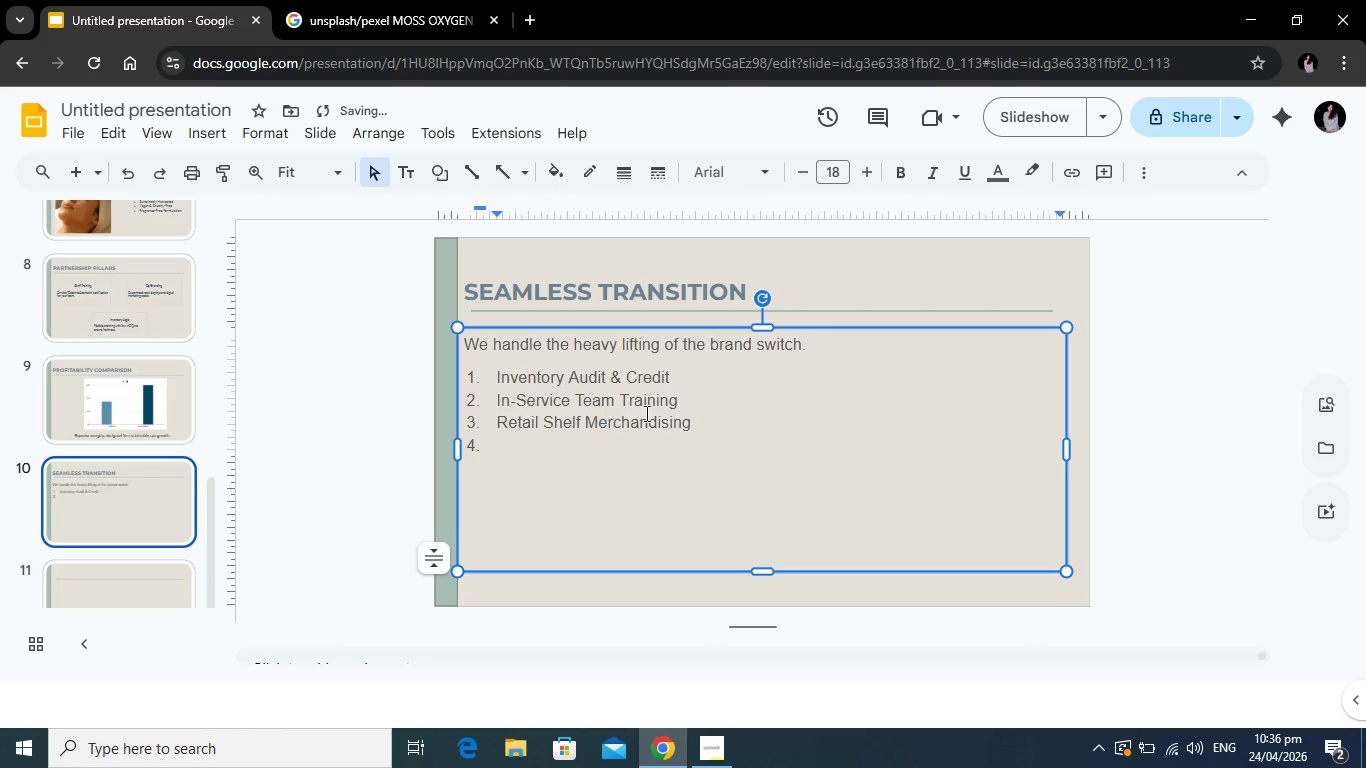 
type(Launch Event Support)
 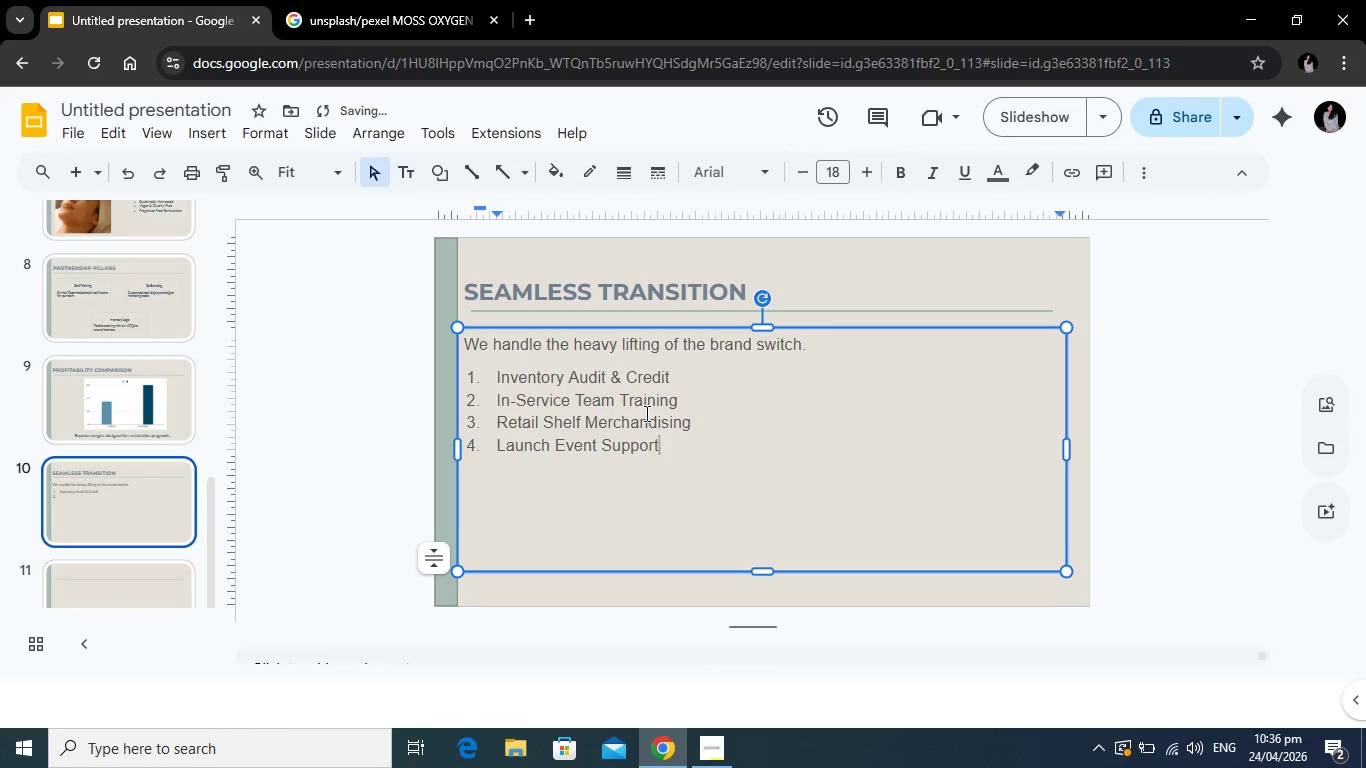 
left_click_drag(start_coordinate=[693, 447], to_coordinate=[459, 343])
 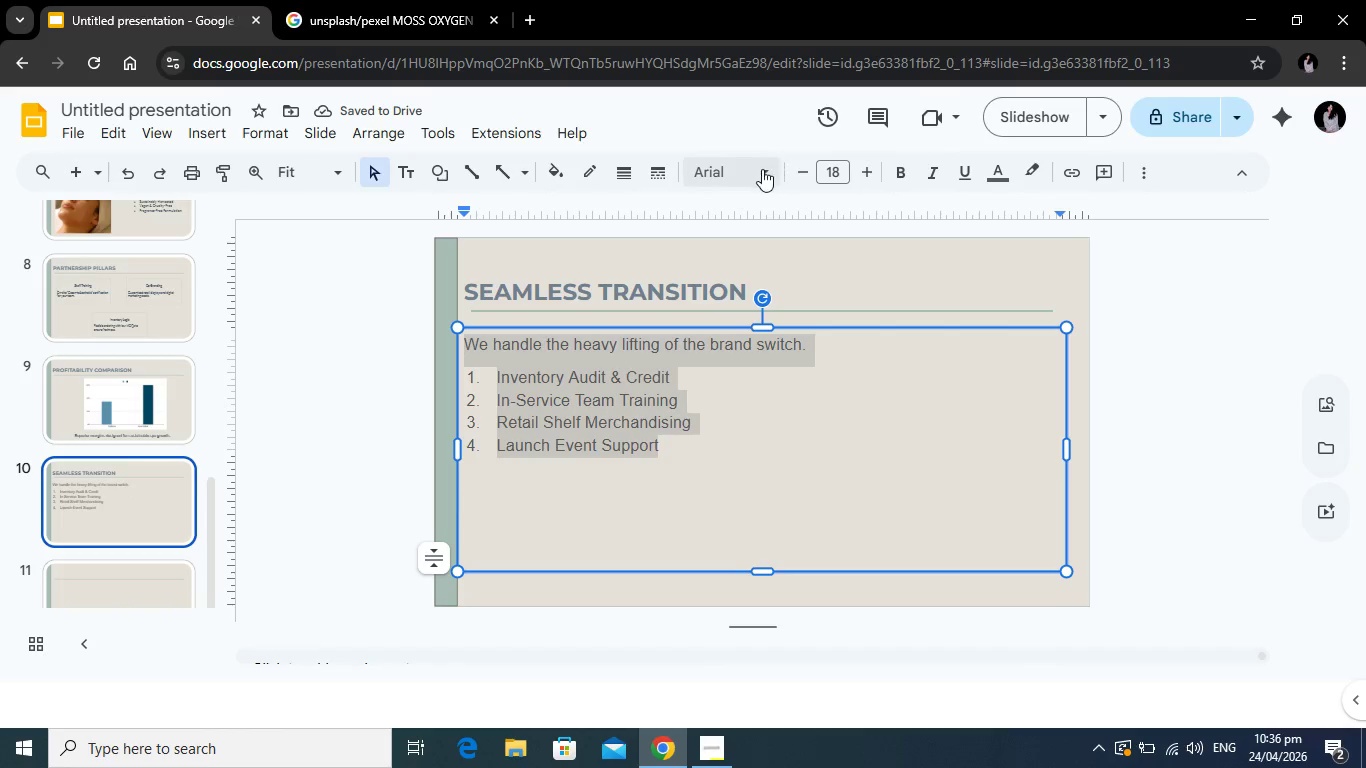 
left_click([762, 169])
 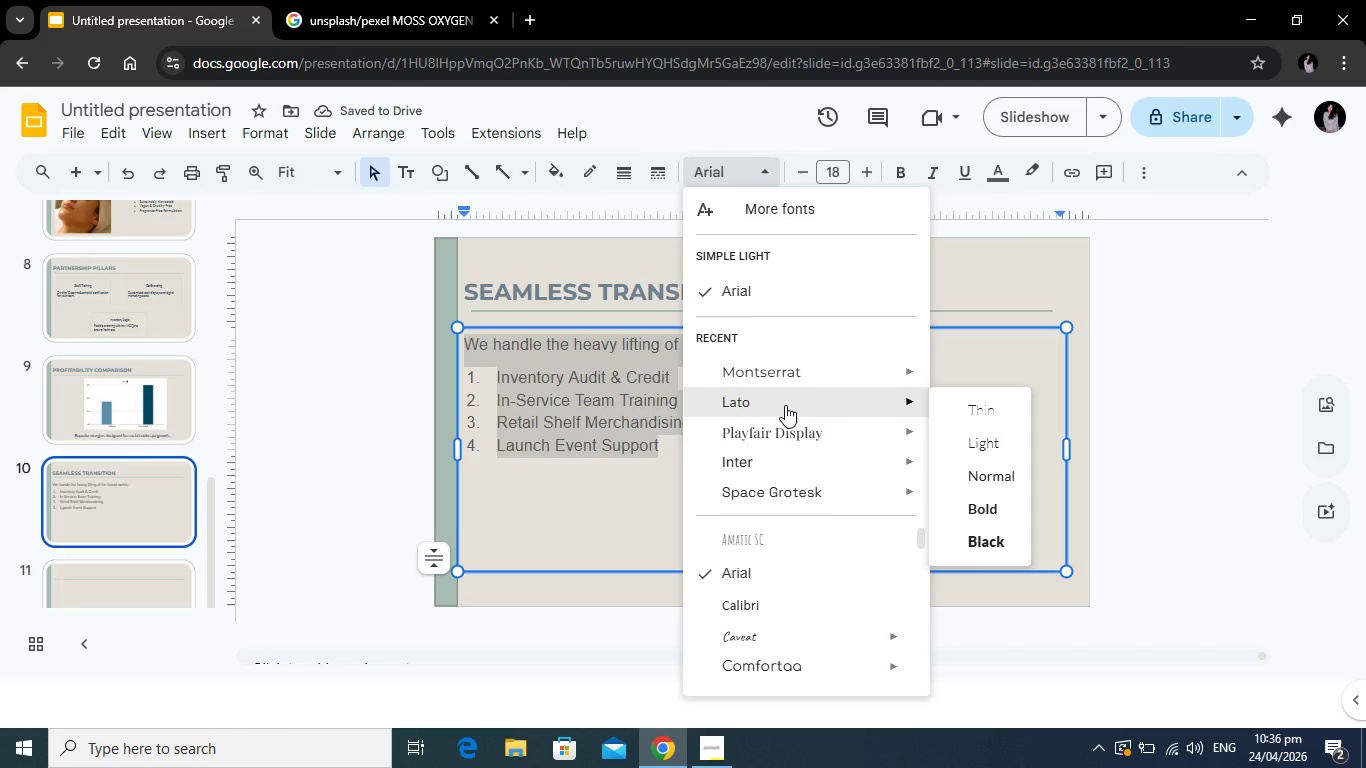 
left_click([785, 405])
 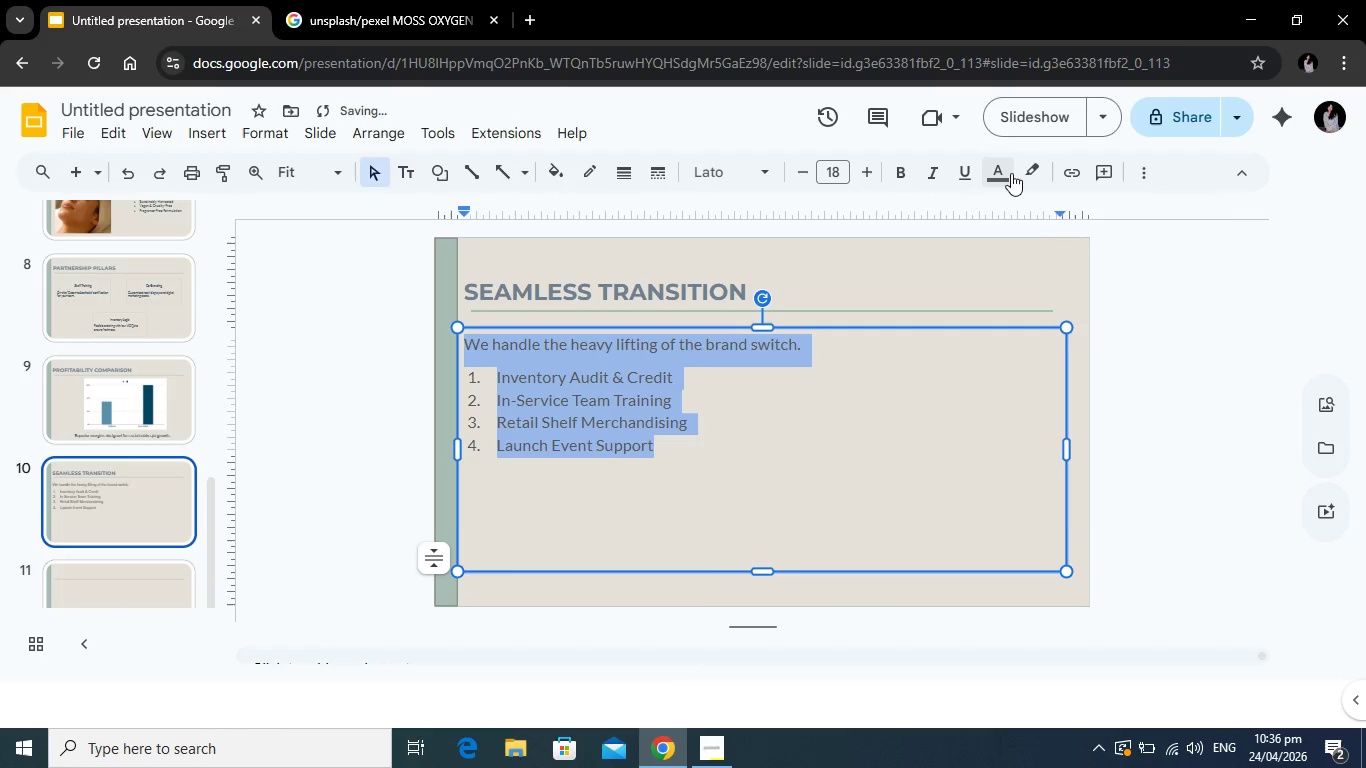 
left_click([1011, 173])
 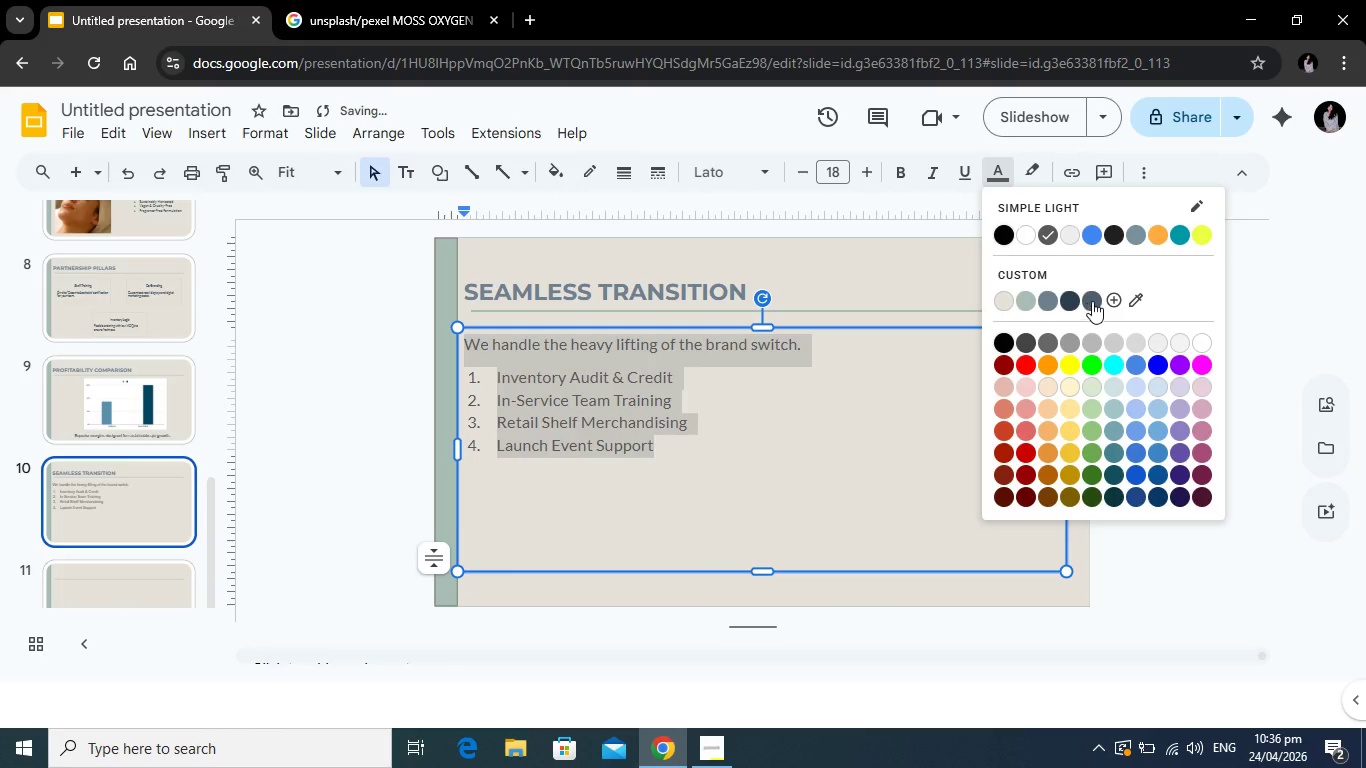 
left_click([1092, 301])
 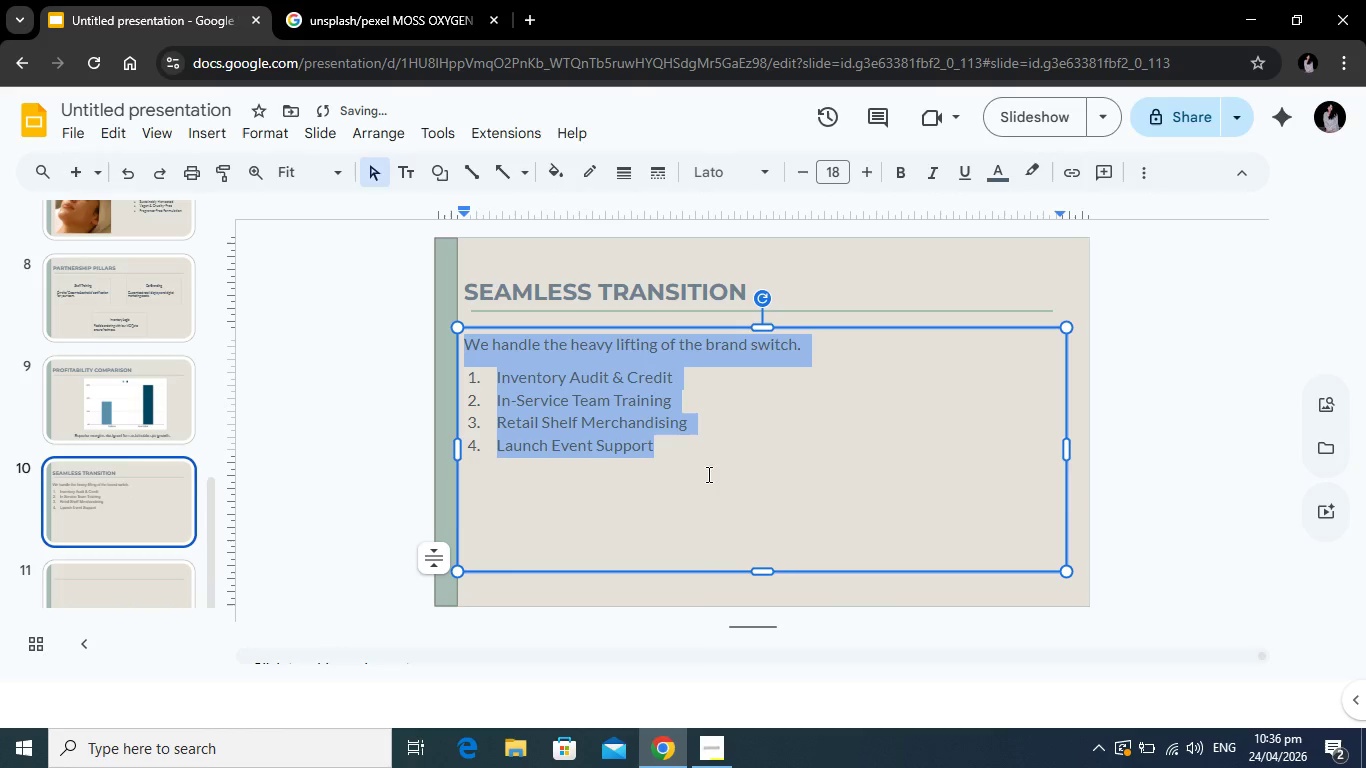 
left_click([707, 474])
 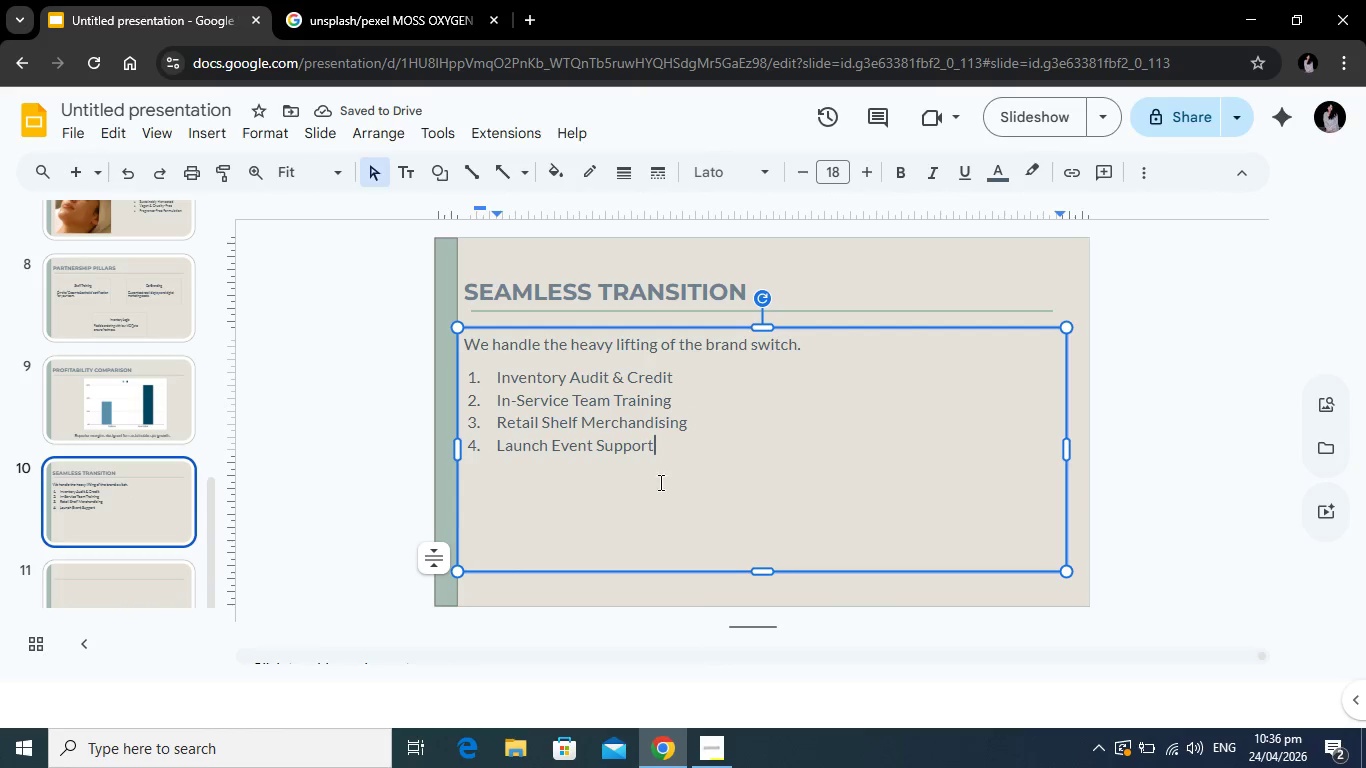 
left_click([153, 564])
 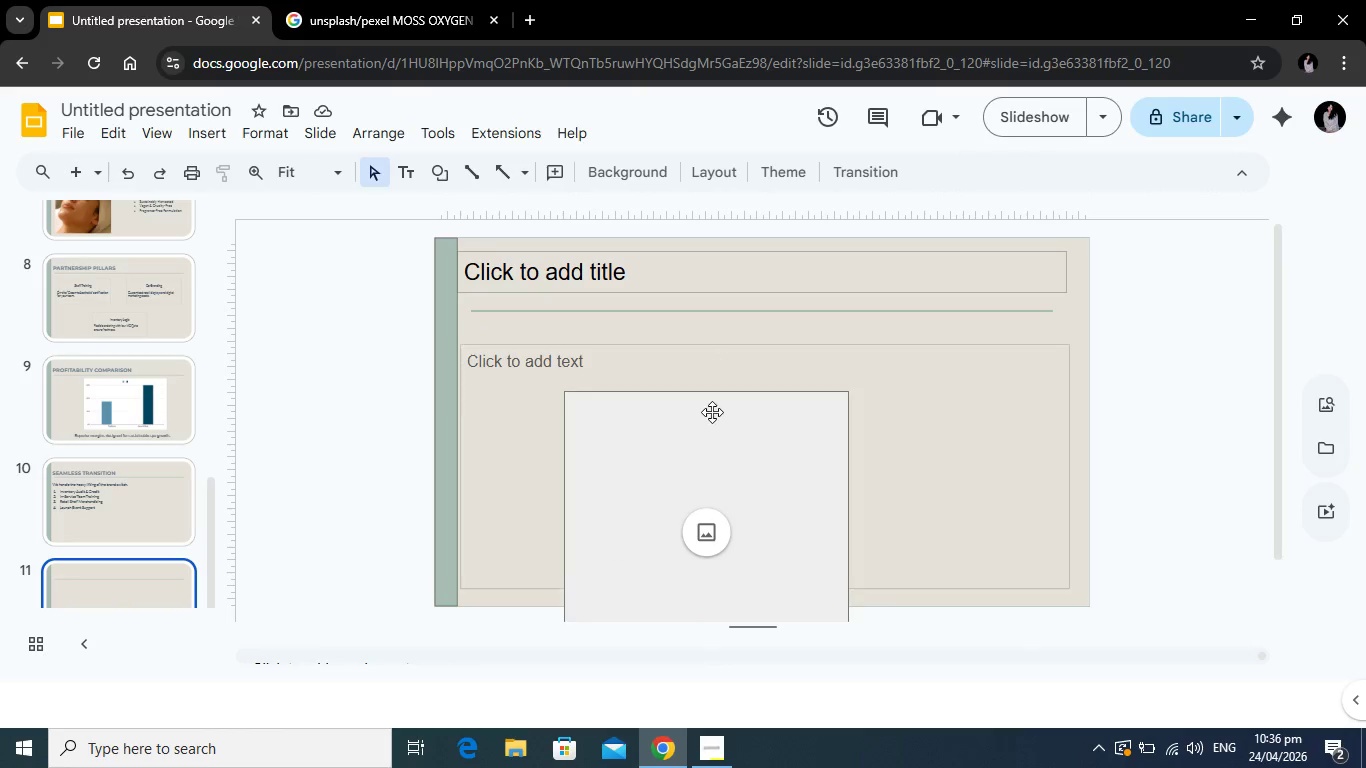 
left_click([705, 417])
 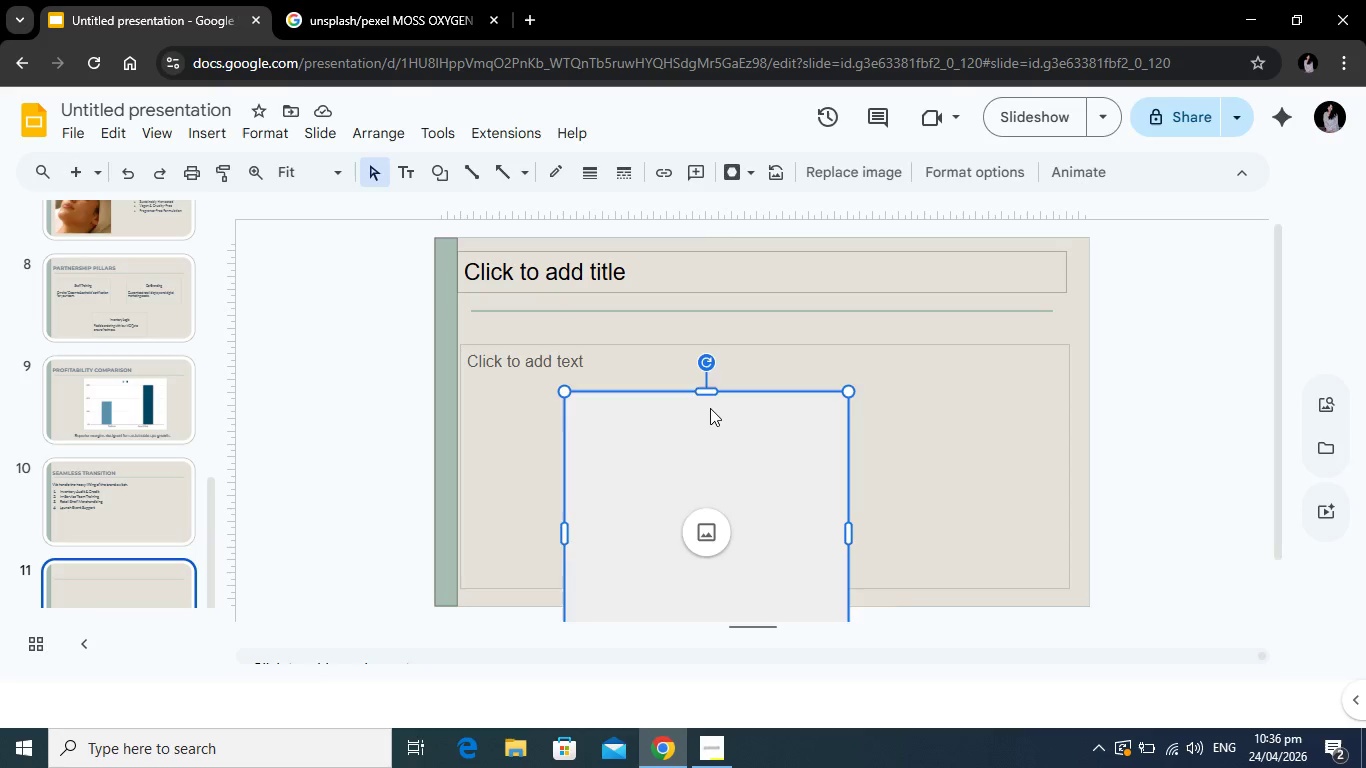 
key(Backspace)
 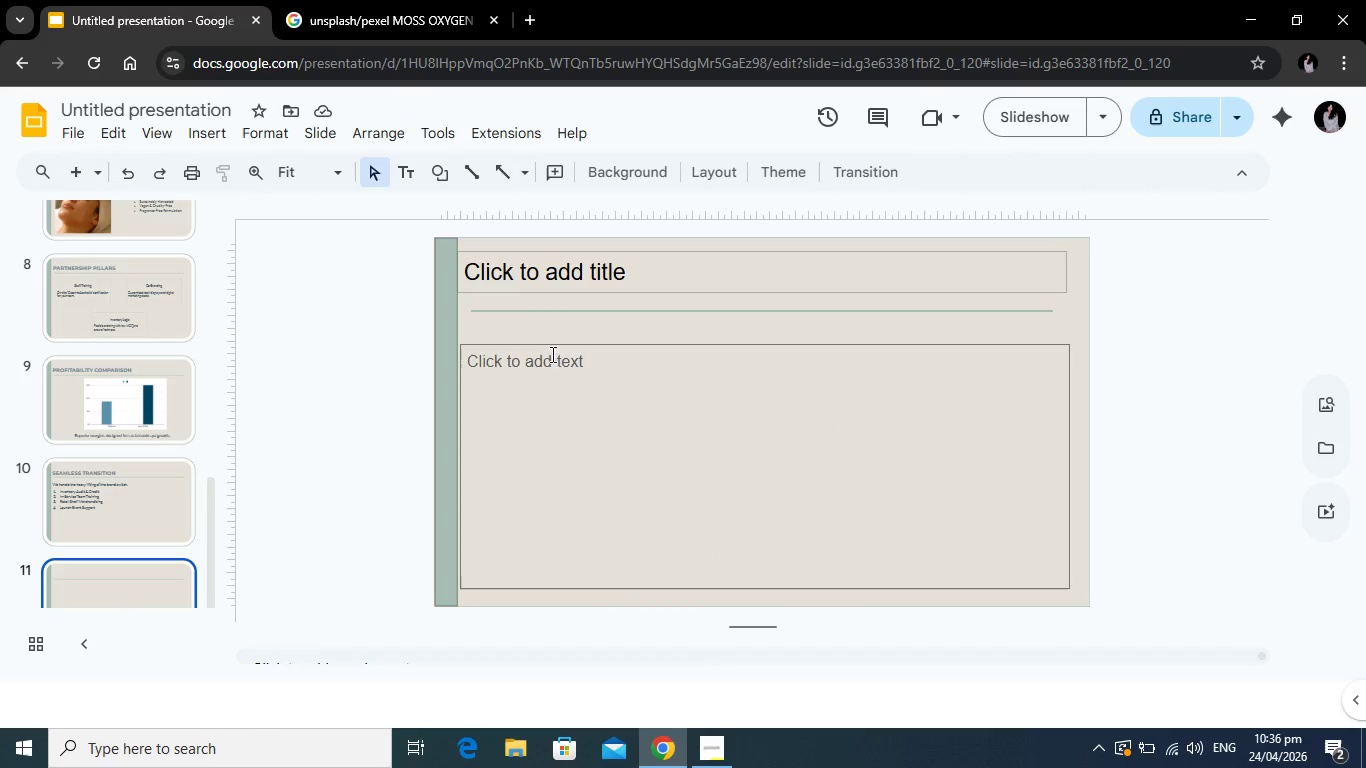 
wait(7.66)
 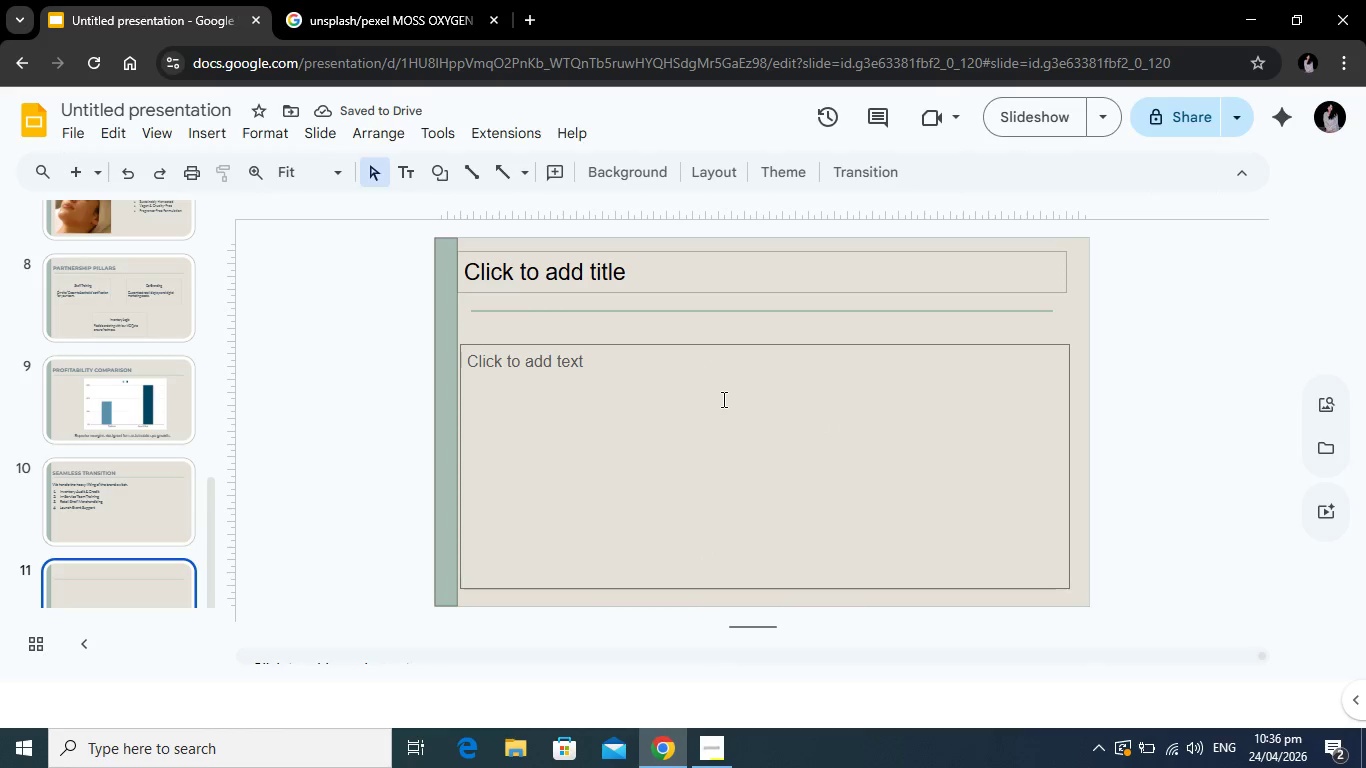 
left_click_drag(start_coordinate=[613, 250], to_coordinate=[617, 271])
 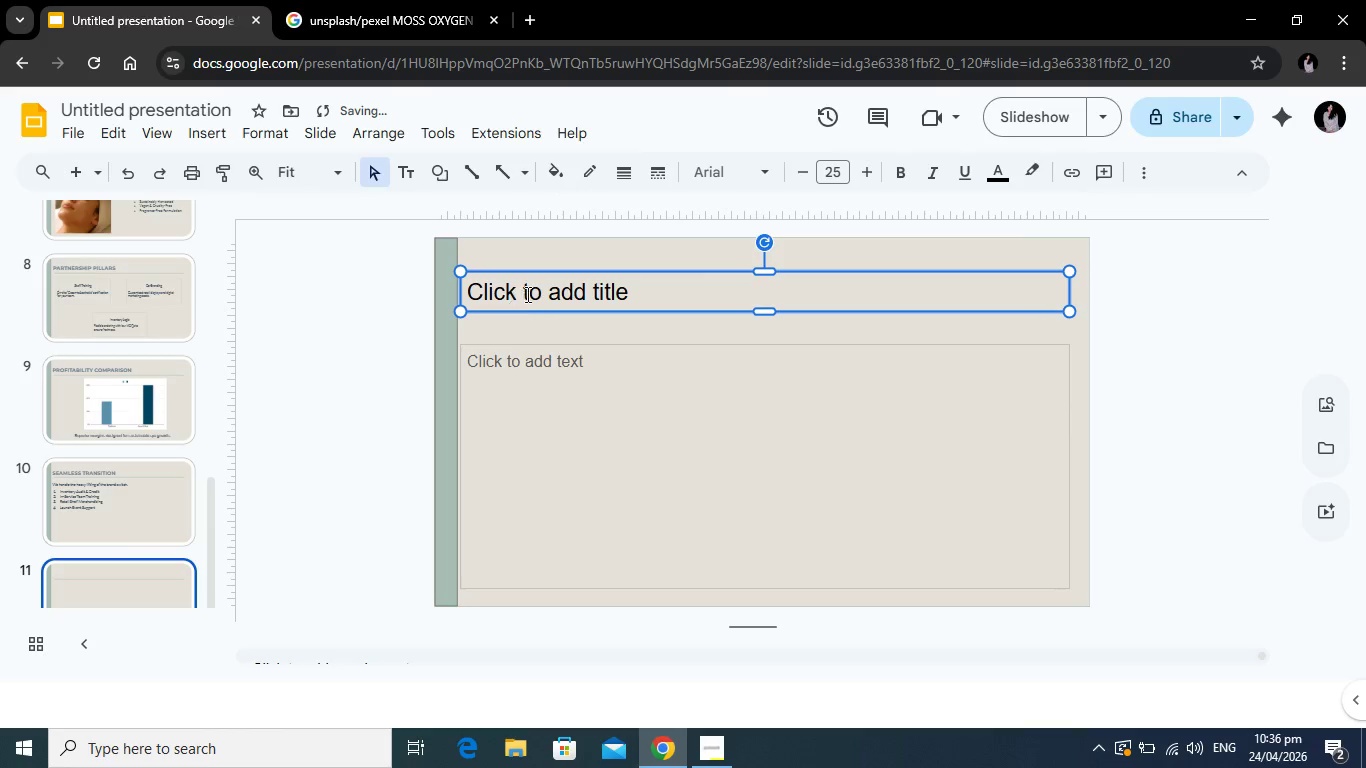 
left_click([527, 294])
 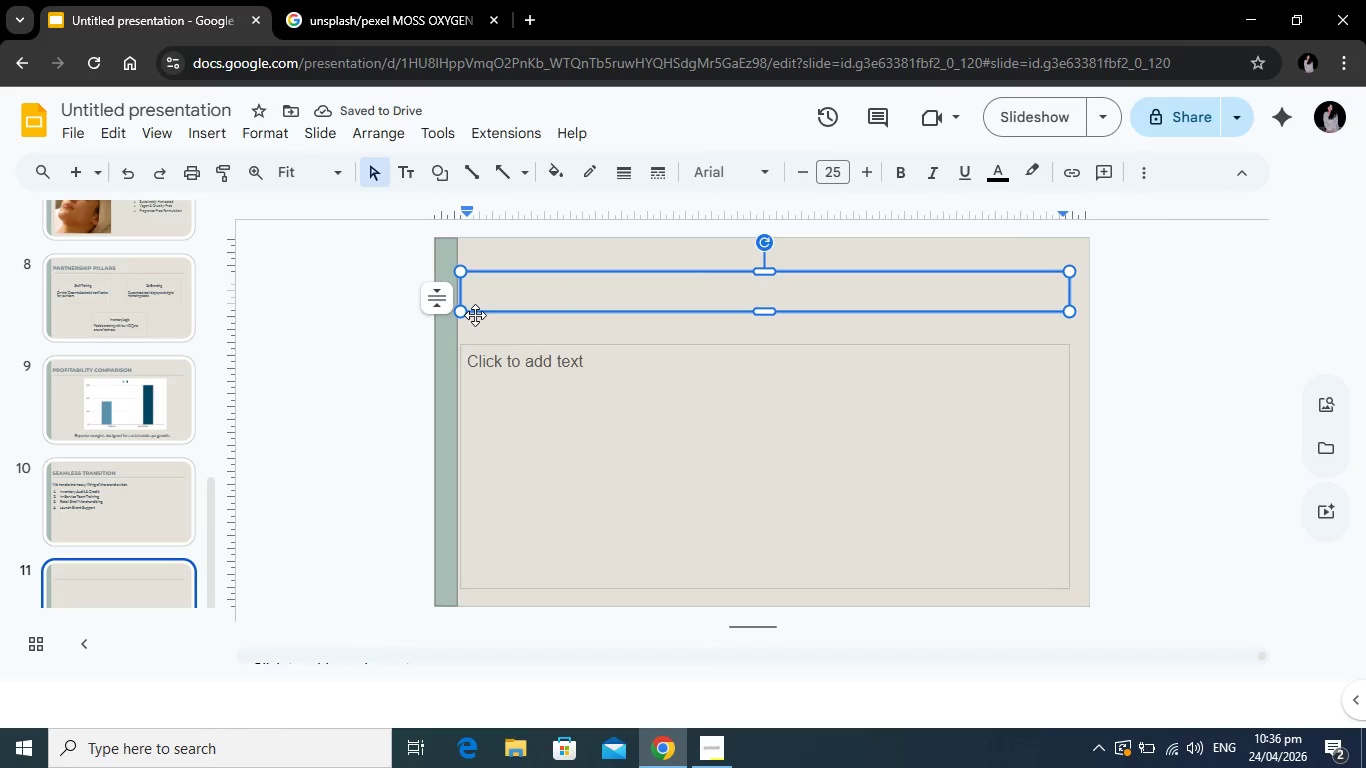 
type(90-DAY "PILOT SHELF" COMMITMENT)
 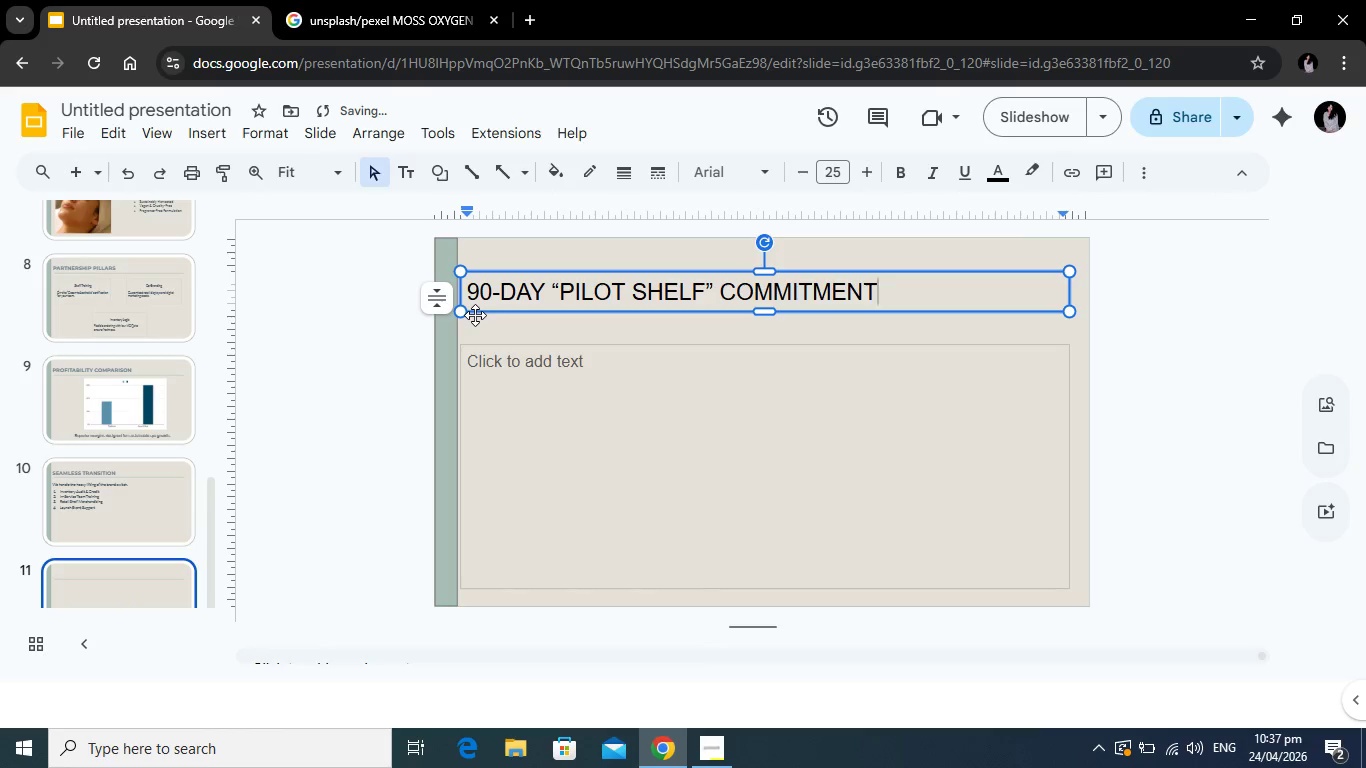 
left_click([674, 435])
 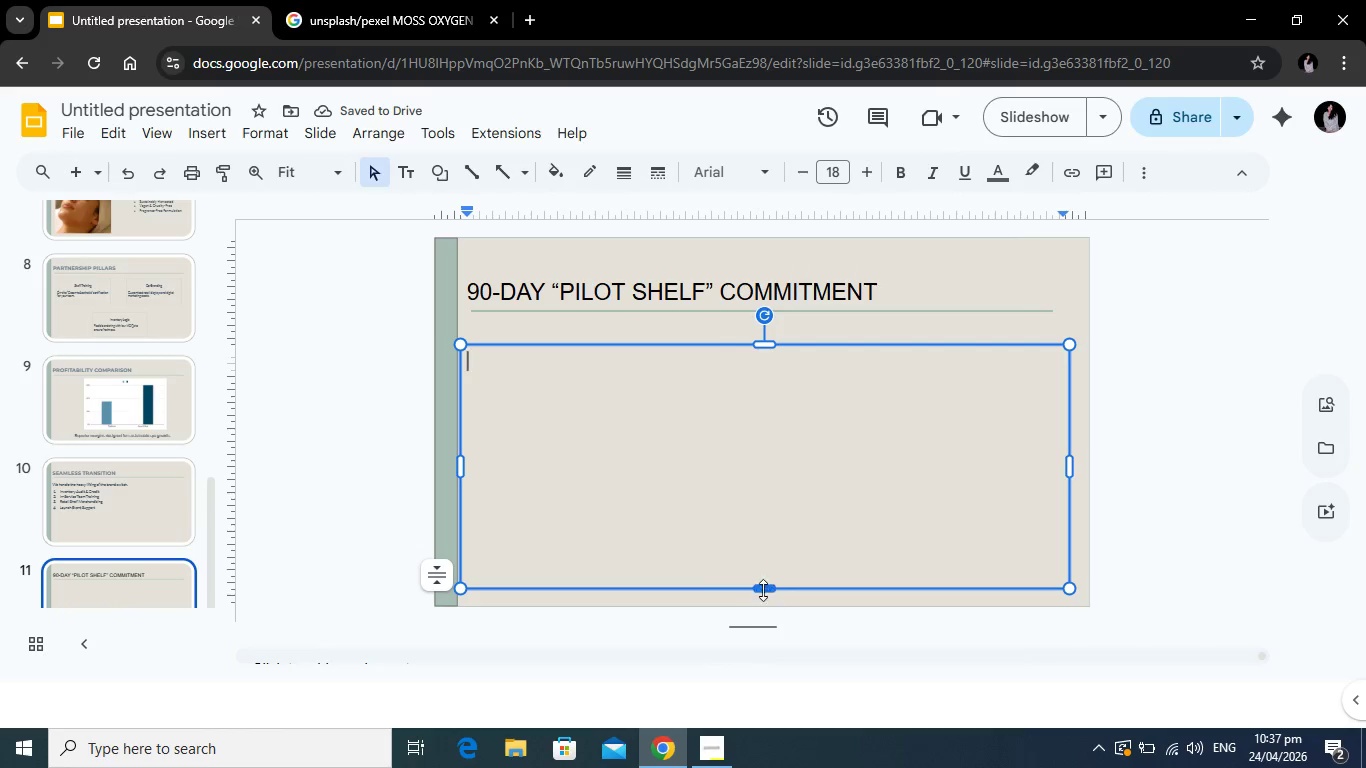 
left_click_drag(start_coordinate=[763, 589], to_coordinate=[735, 392])
 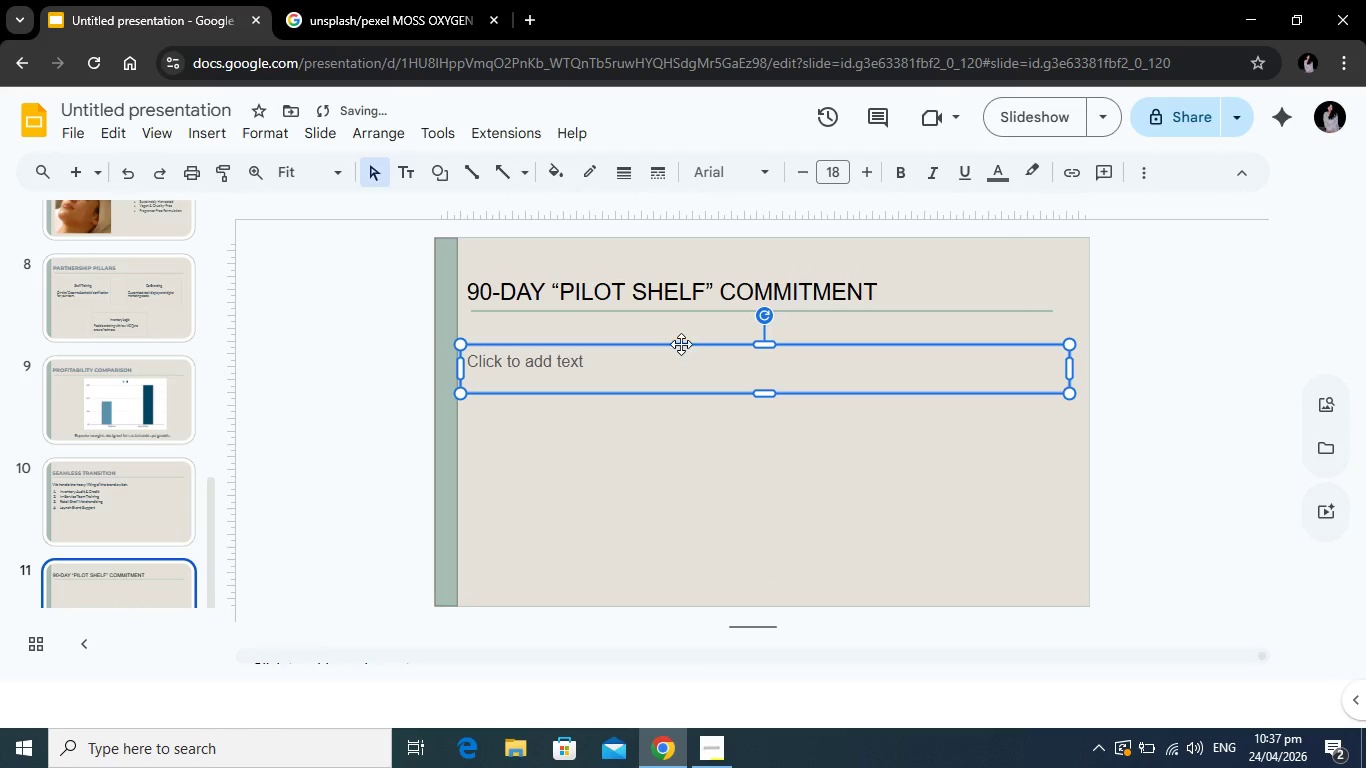 
left_click_drag(start_coordinate=[681, 346], to_coordinate=[682, 331])
 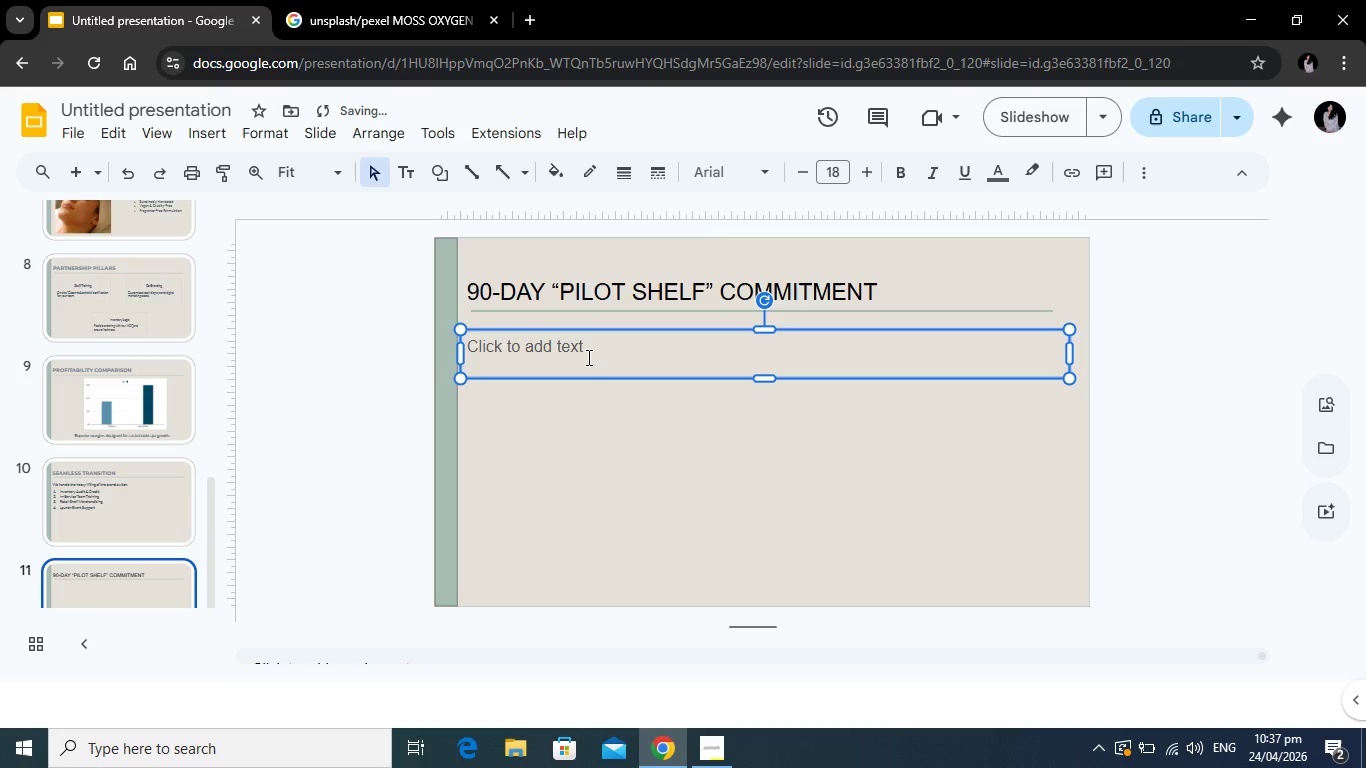 
left_click([587, 357])
 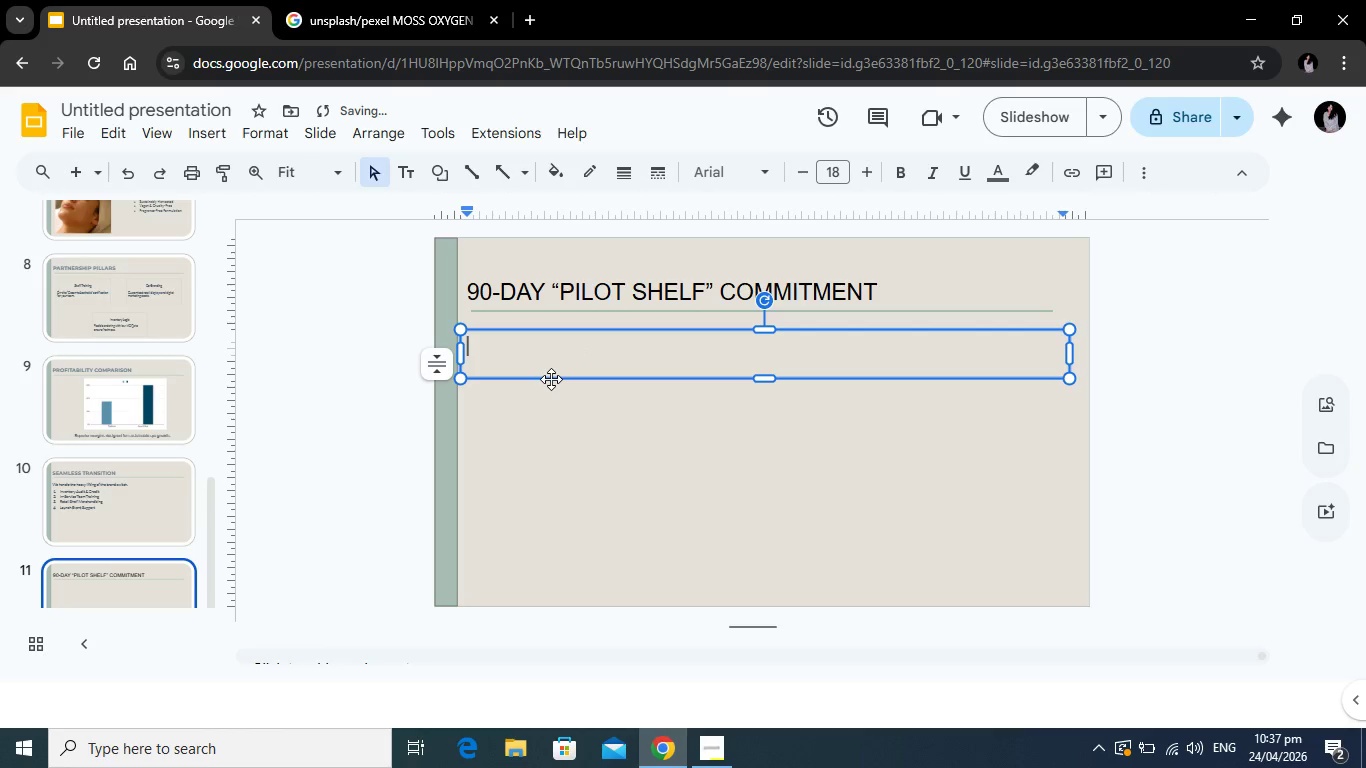 
type(Low risk. High impact. Let reults speak for themselves)
 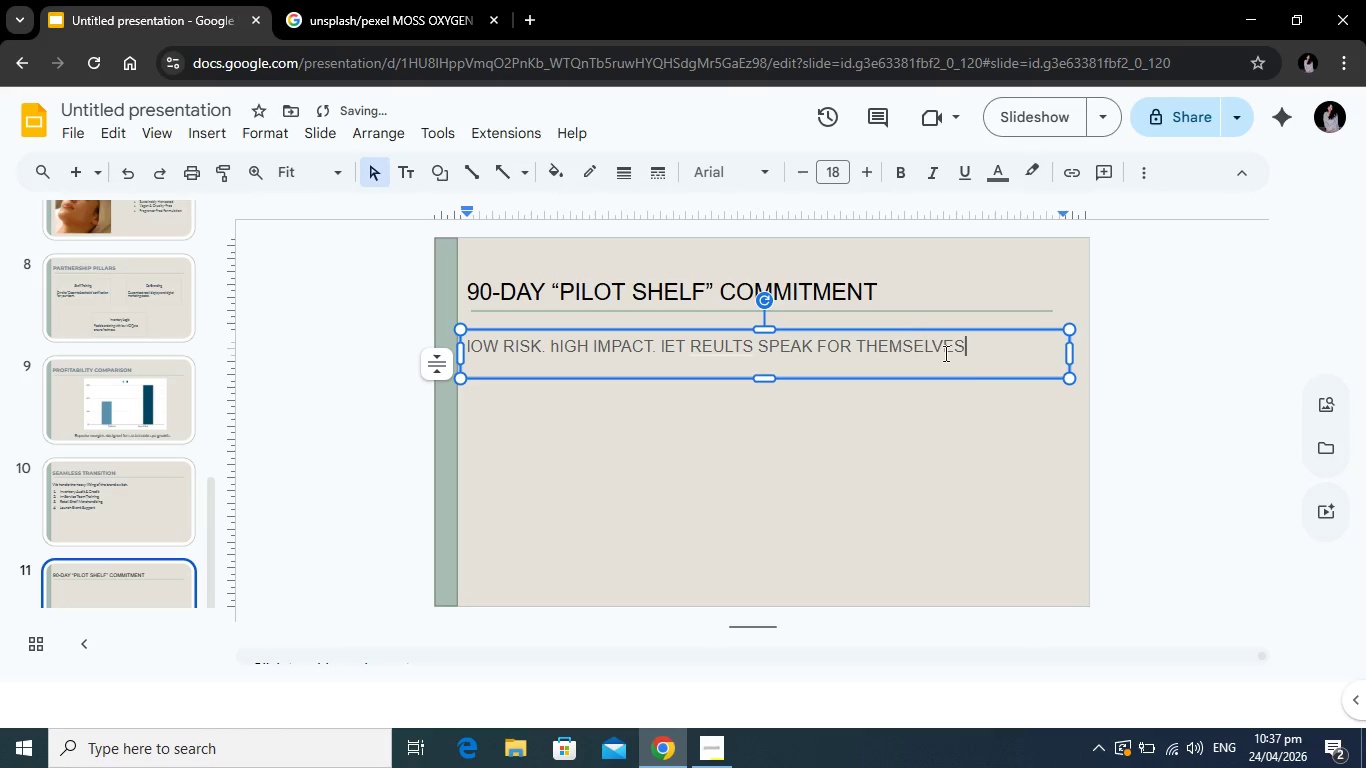 
left_click_drag(start_coordinate=[975, 360], to_coordinate=[459, 346])
 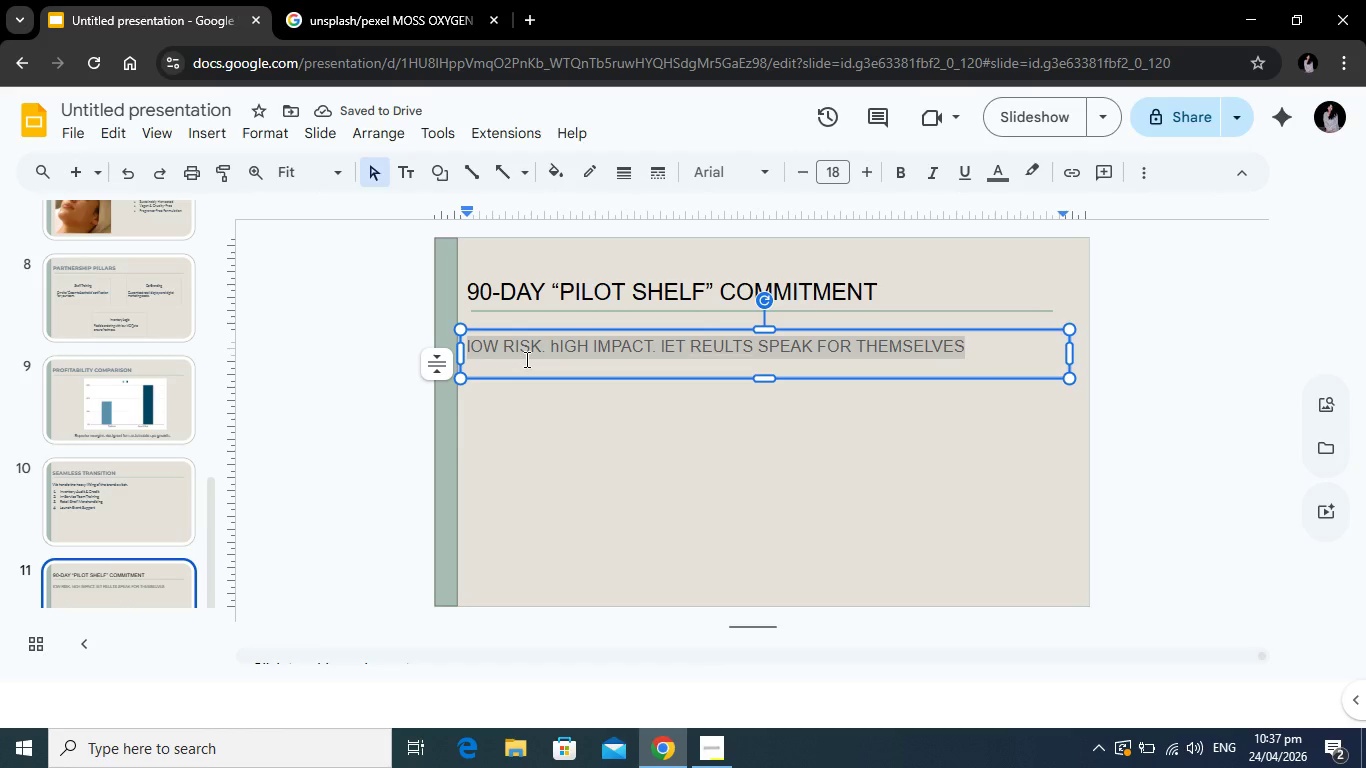 
key(Backspace)
type(Low risk. High Impact. Let results speak for themselves.)
 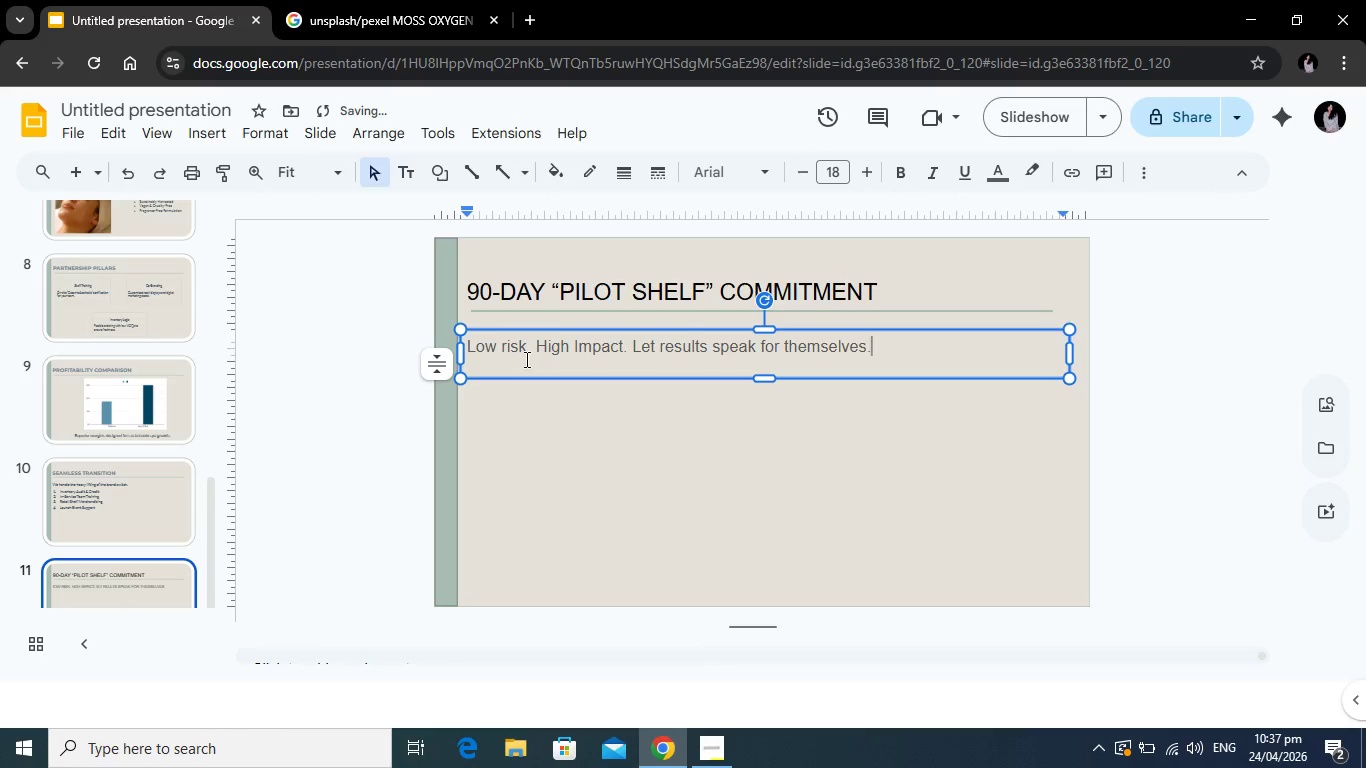 
left_click_drag(start_coordinate=[897, 352], to_coordinate=[468, 351])
 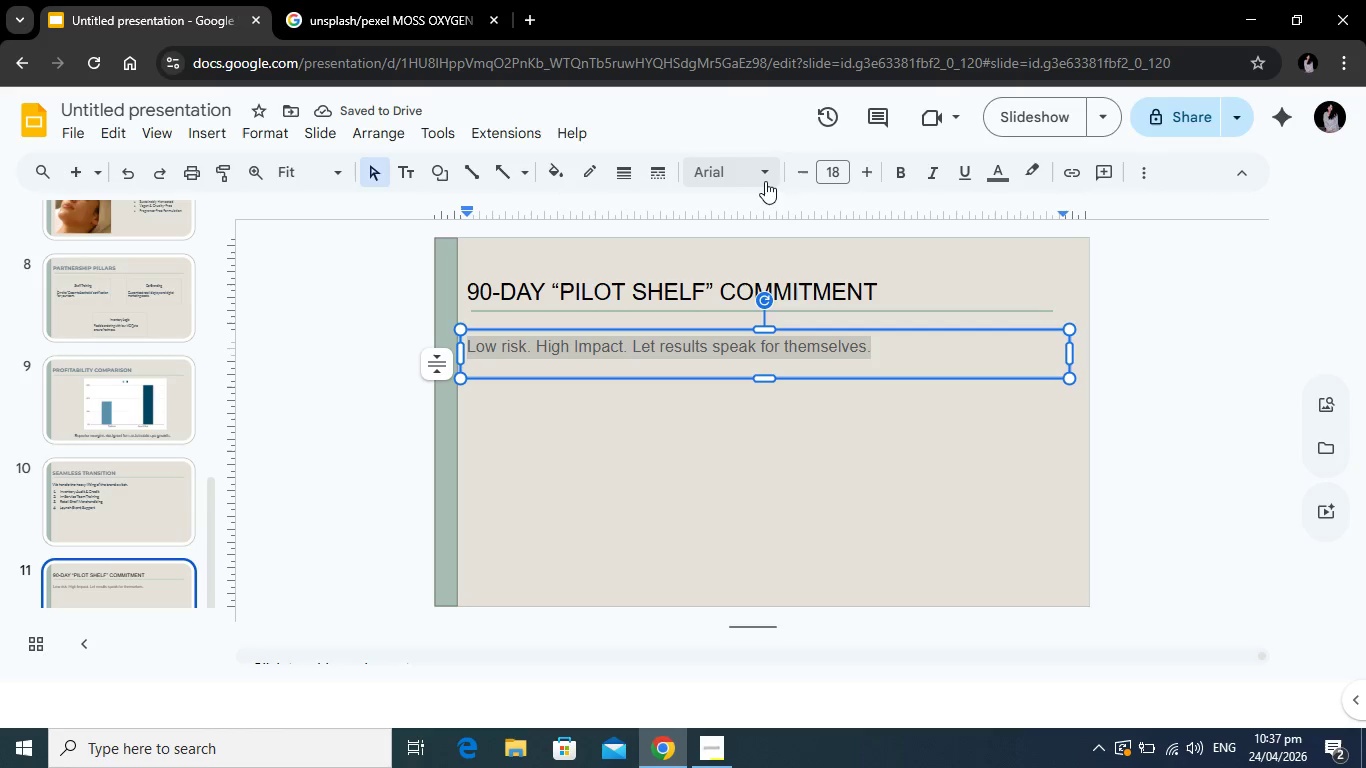 
left_click([764, 180])
 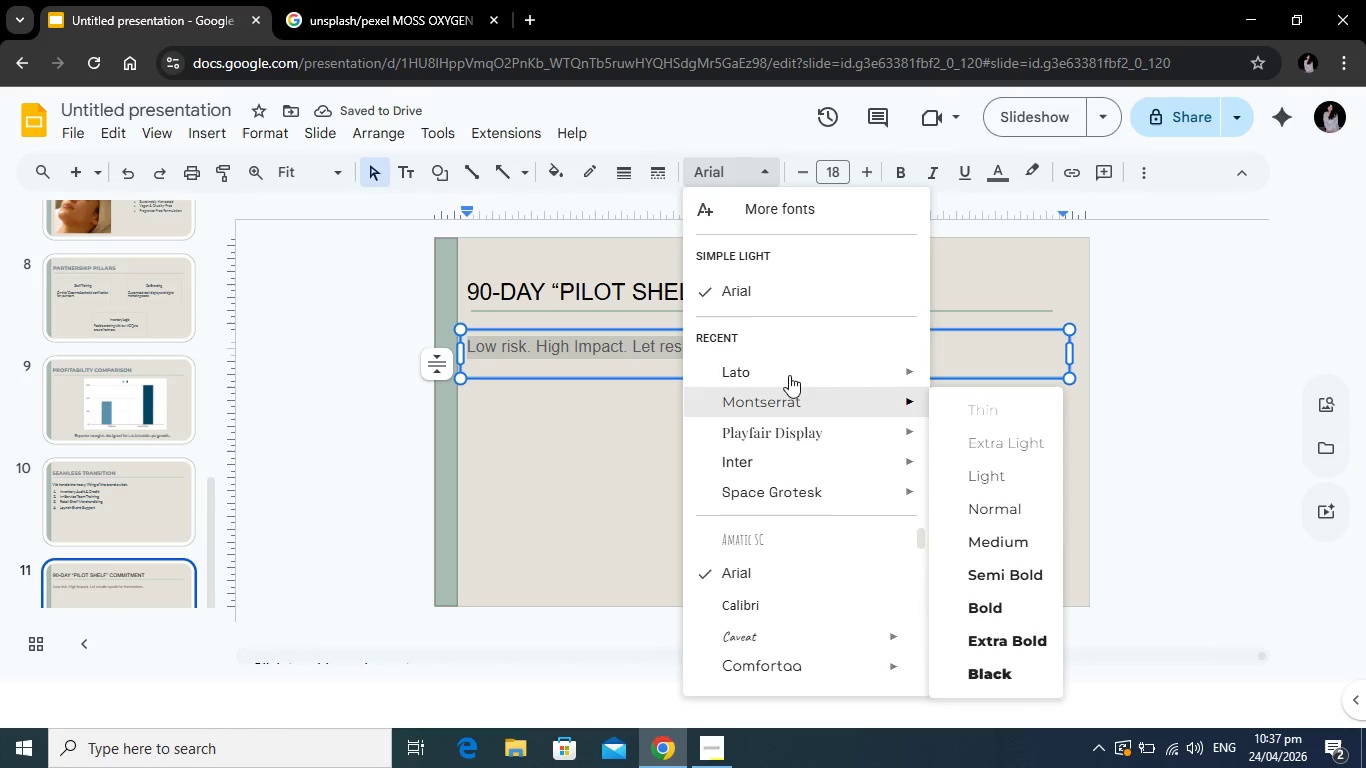 
left_click([789, 373])
 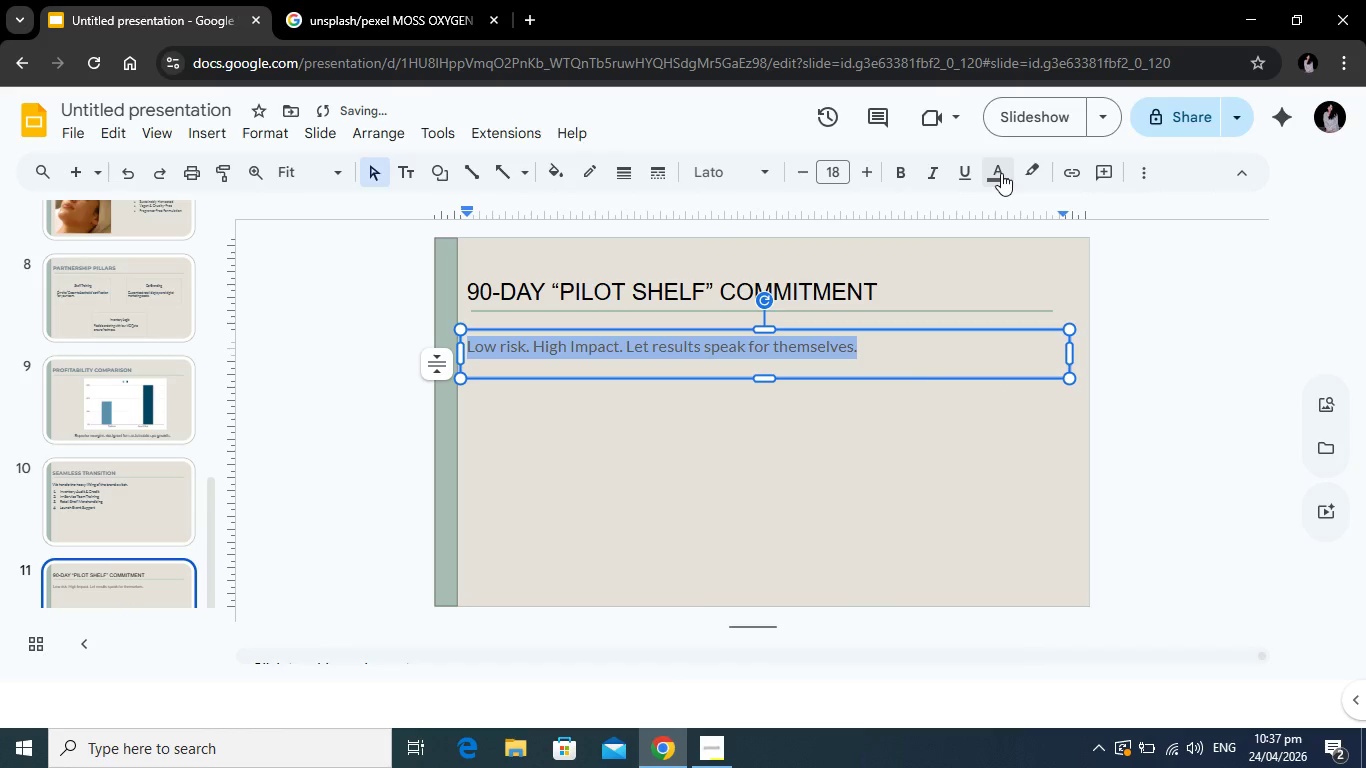 
left_click([1001, 173])
 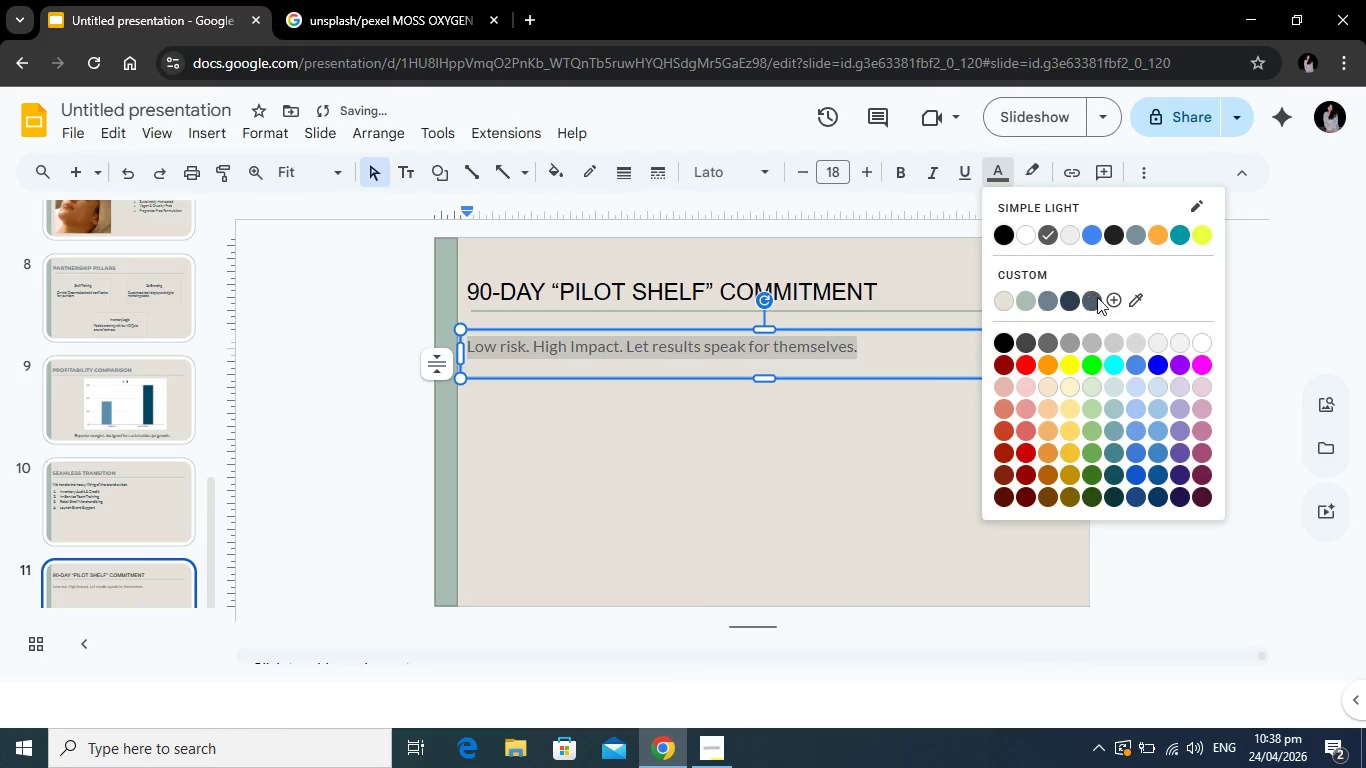 
left_click([1097, 297])
 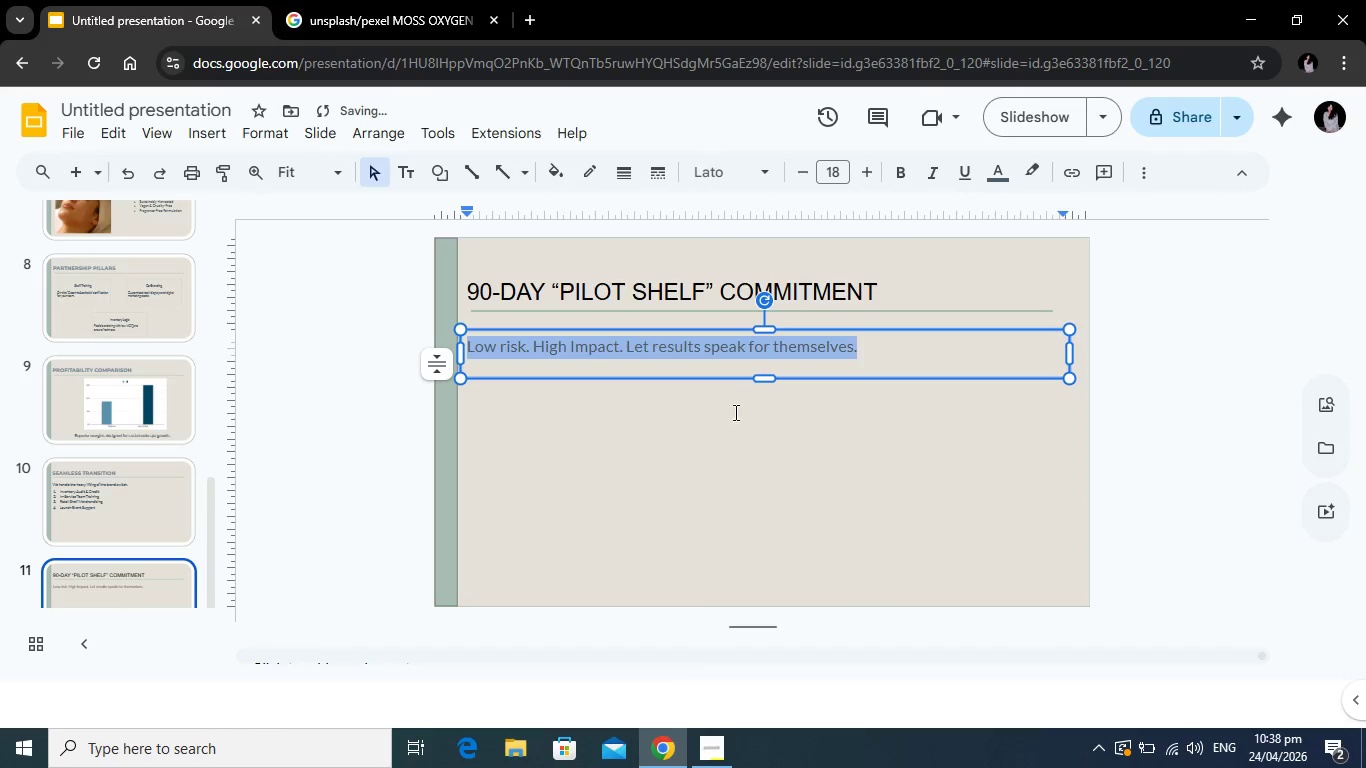 
left_click([697, 461])
 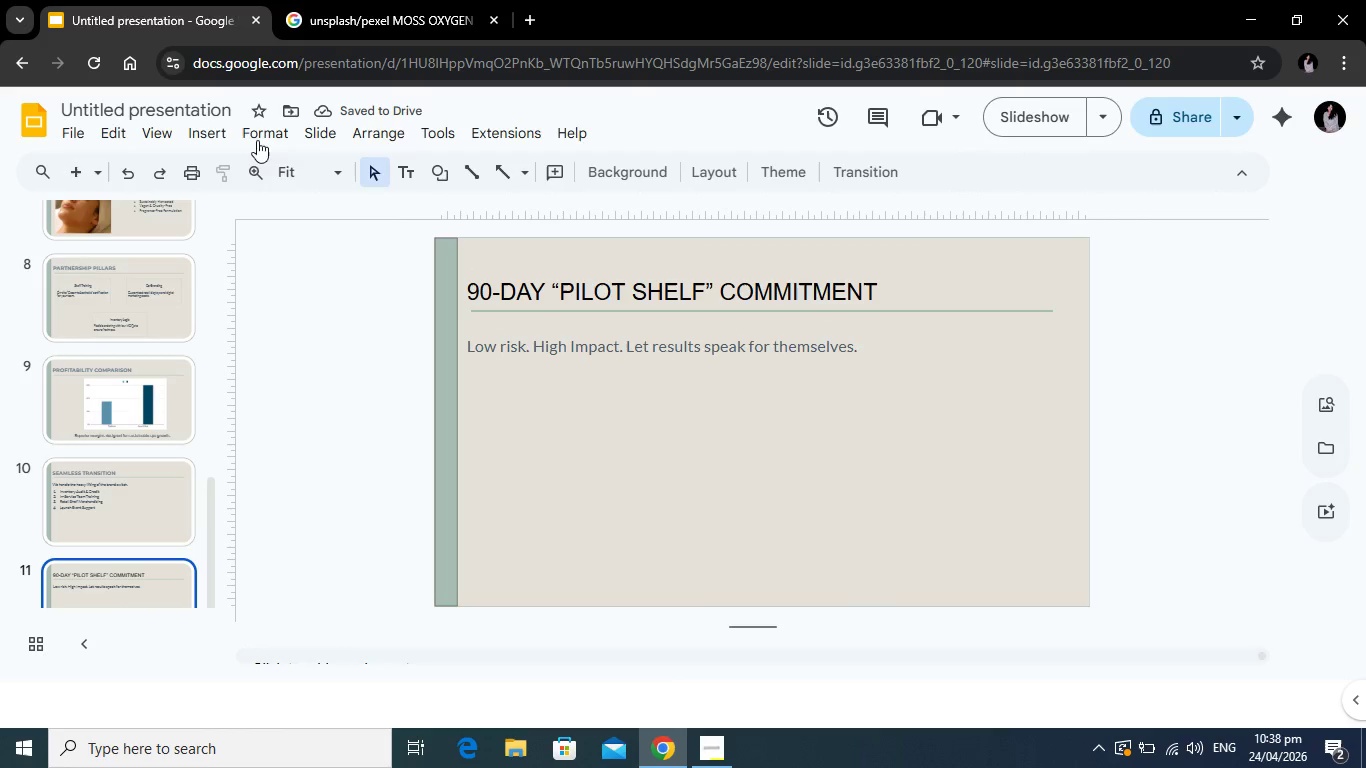 
left_click([440, 166])
 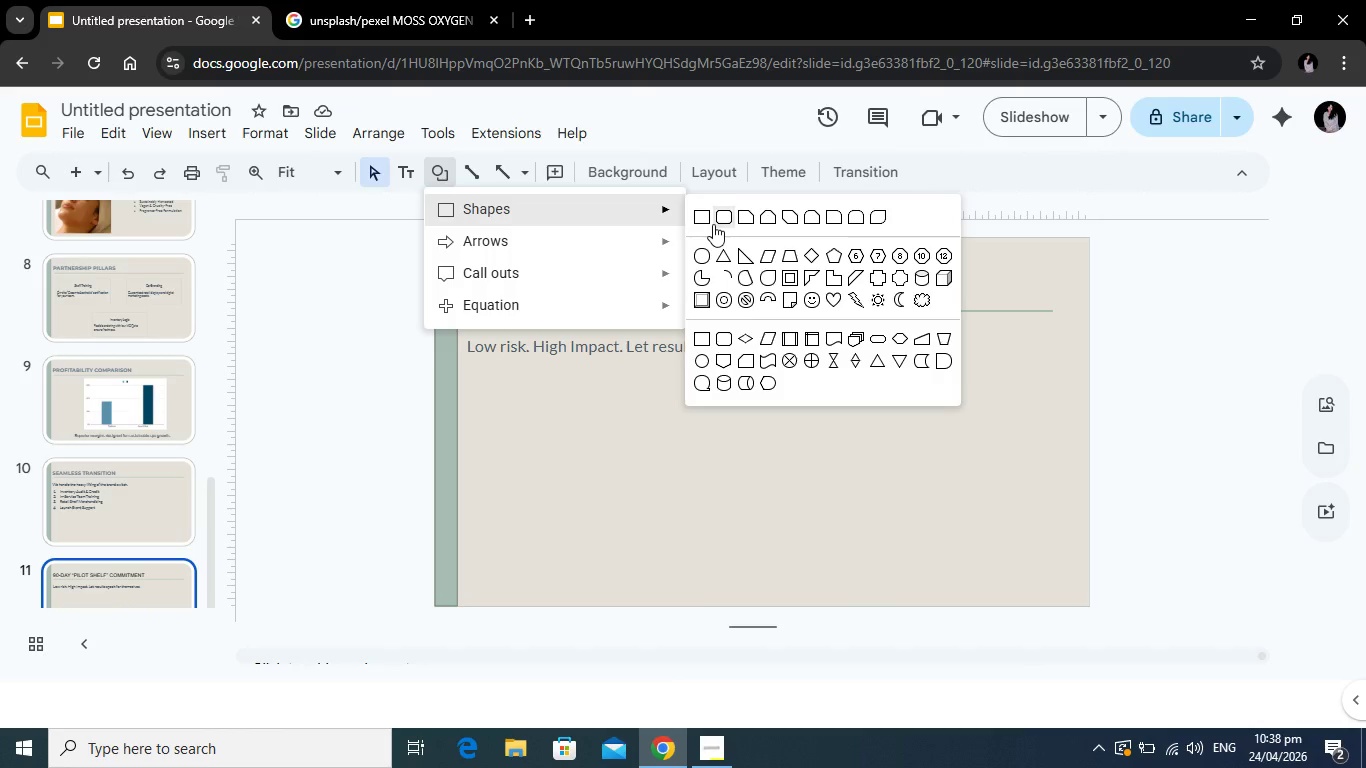 
left_click([705, 217])
 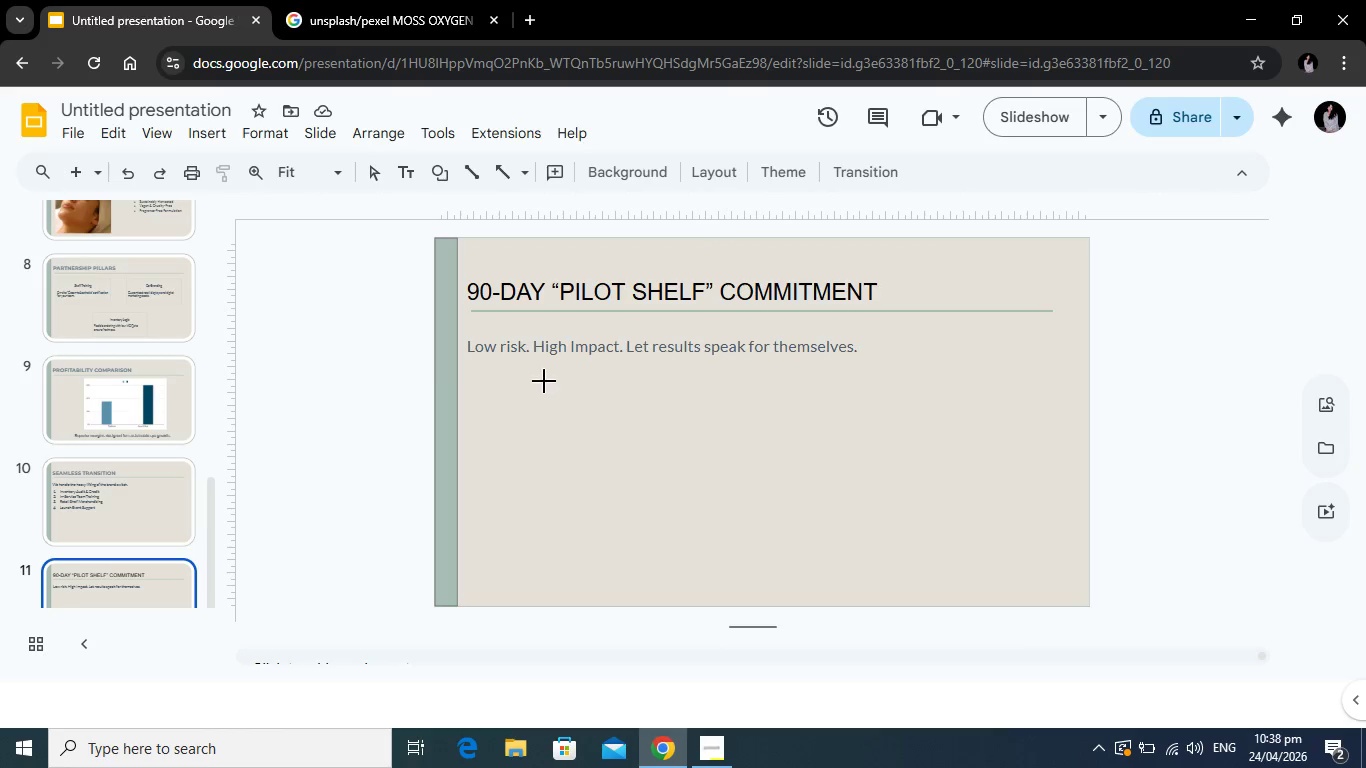 
left_click_drag(start_coordinate=[540, 375], to_coordinate=[1023, 488])
 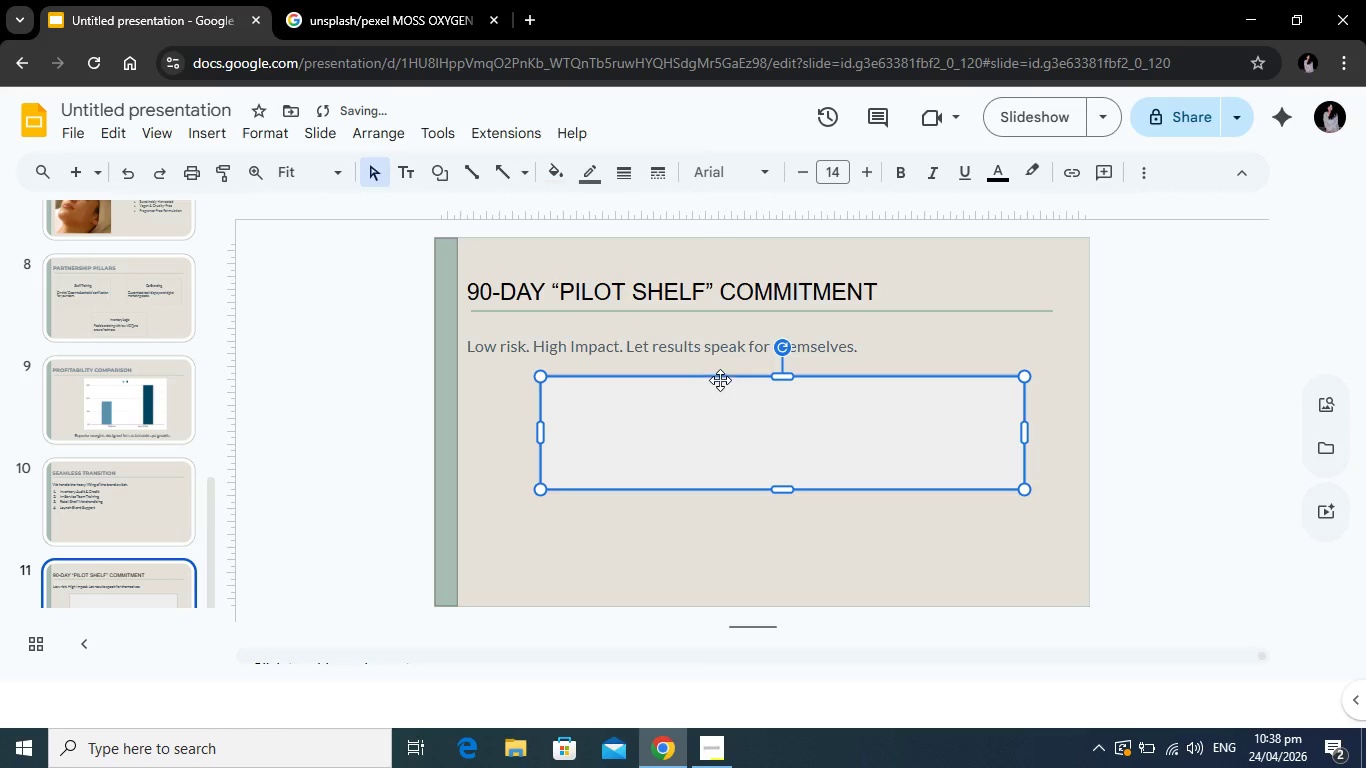 
left_click_drag(start_coordinate=[720, 376], to_coordinate=[705, 377])
 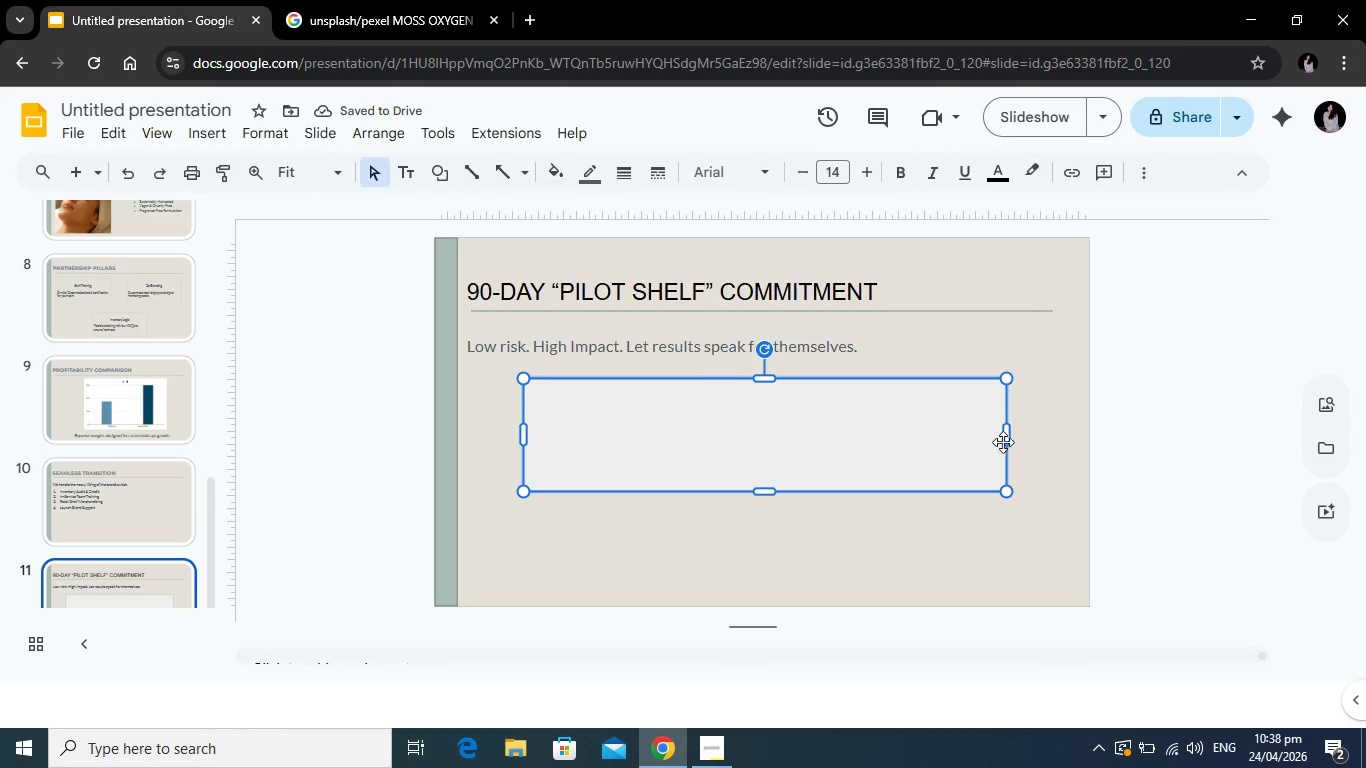 
left_click_drag(start_coordinate=[1010, 437], to_coordinate=[1017, 438])
 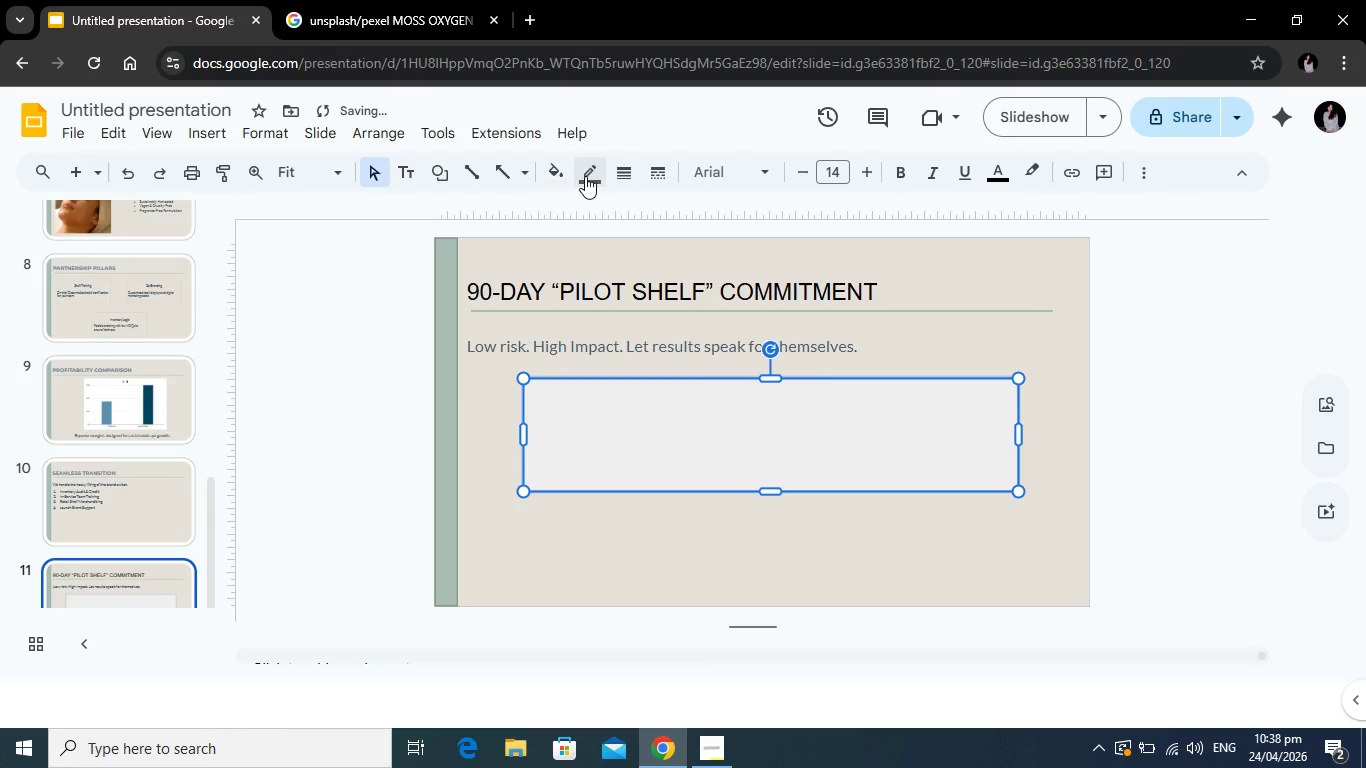 
left_click([588, 176])
 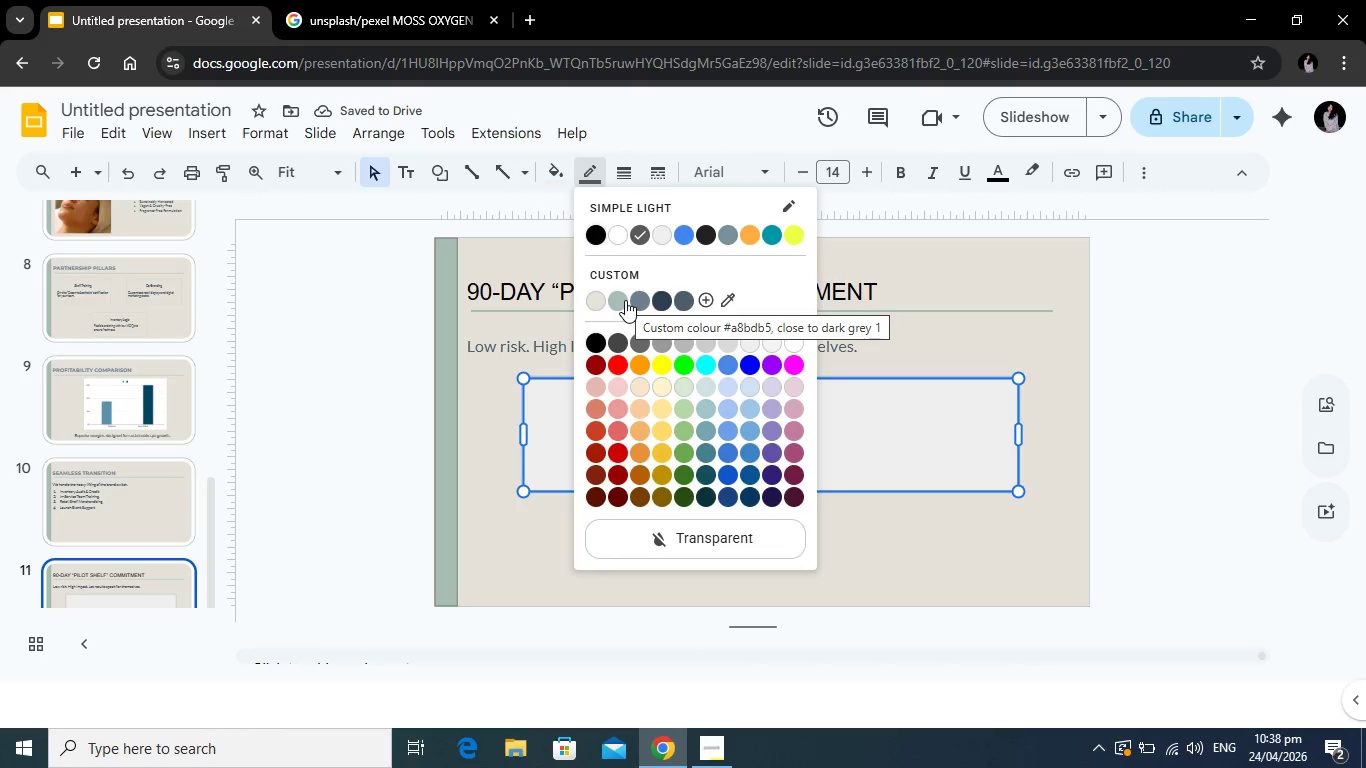 
left_click([553, 161])
 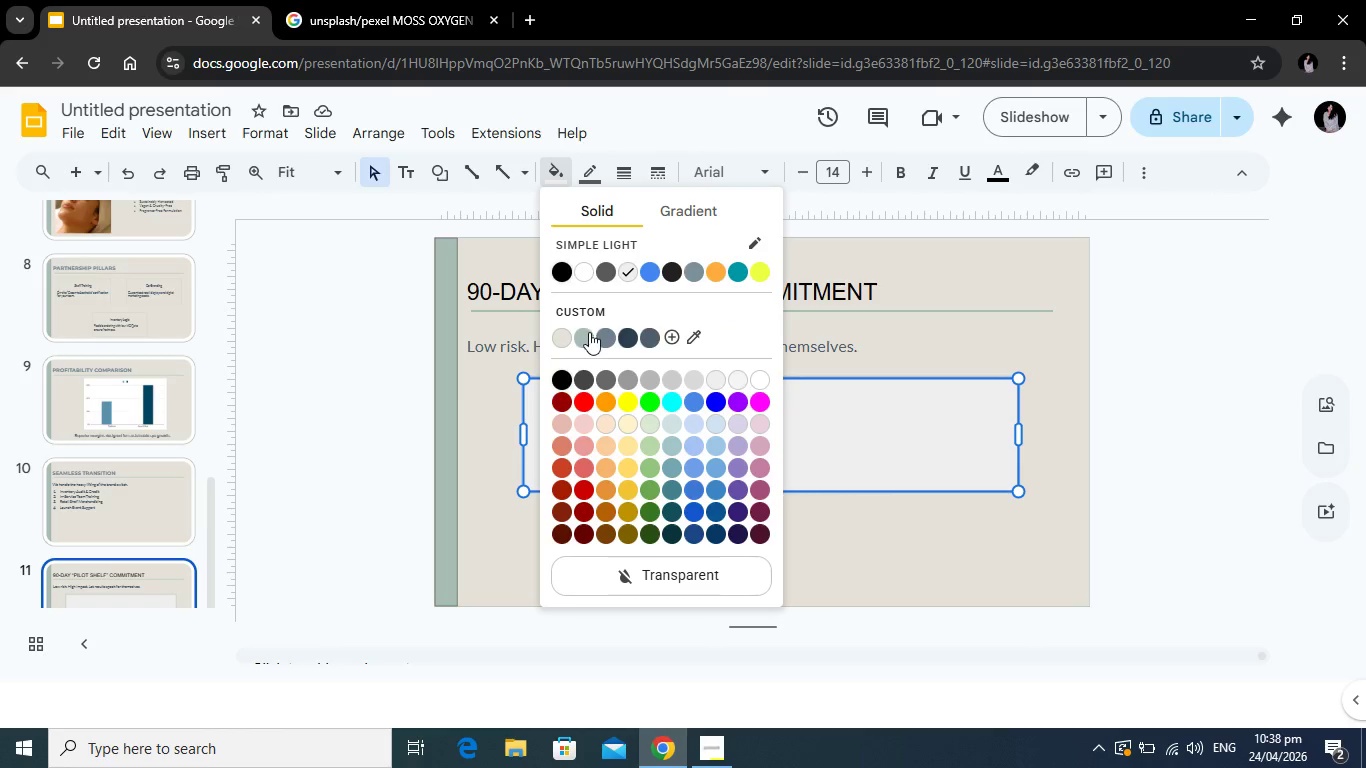 
left_click([589, 332])
 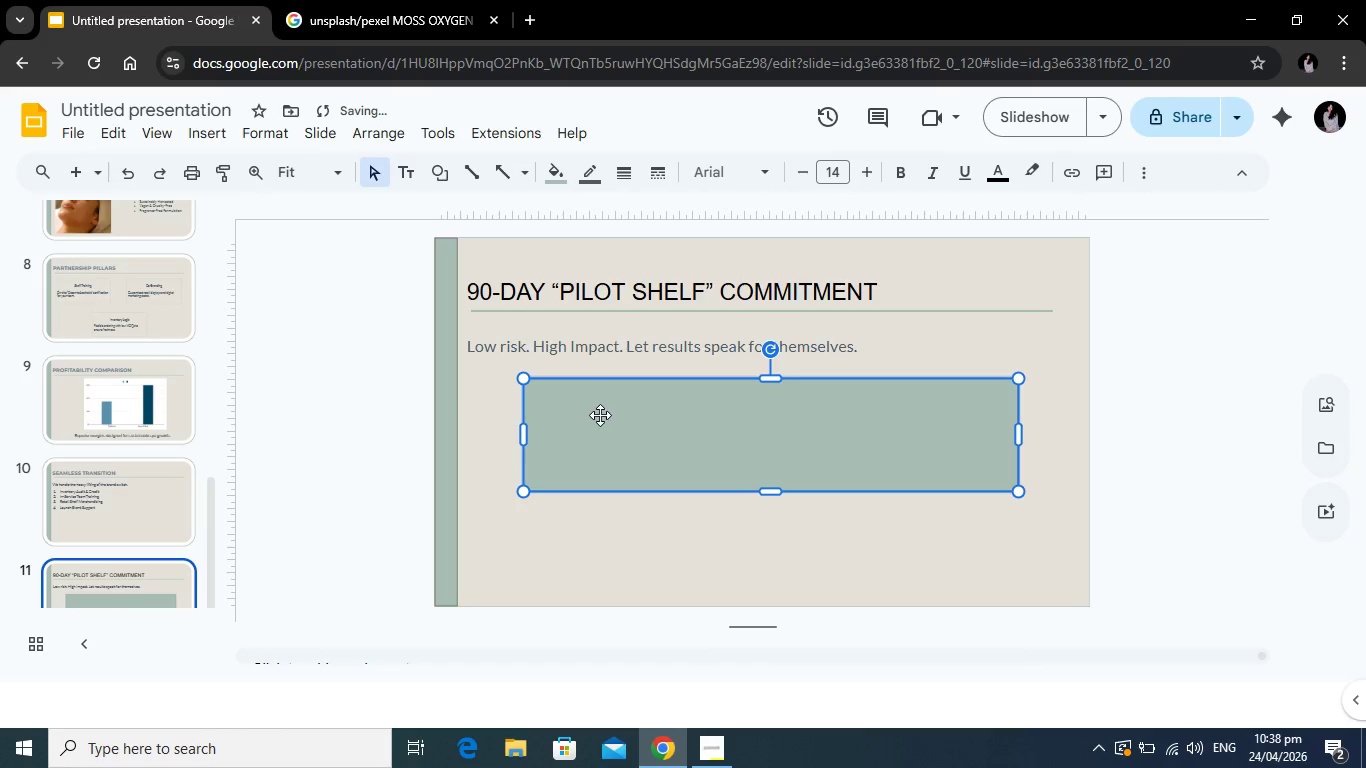 
left_click([649, 422])
 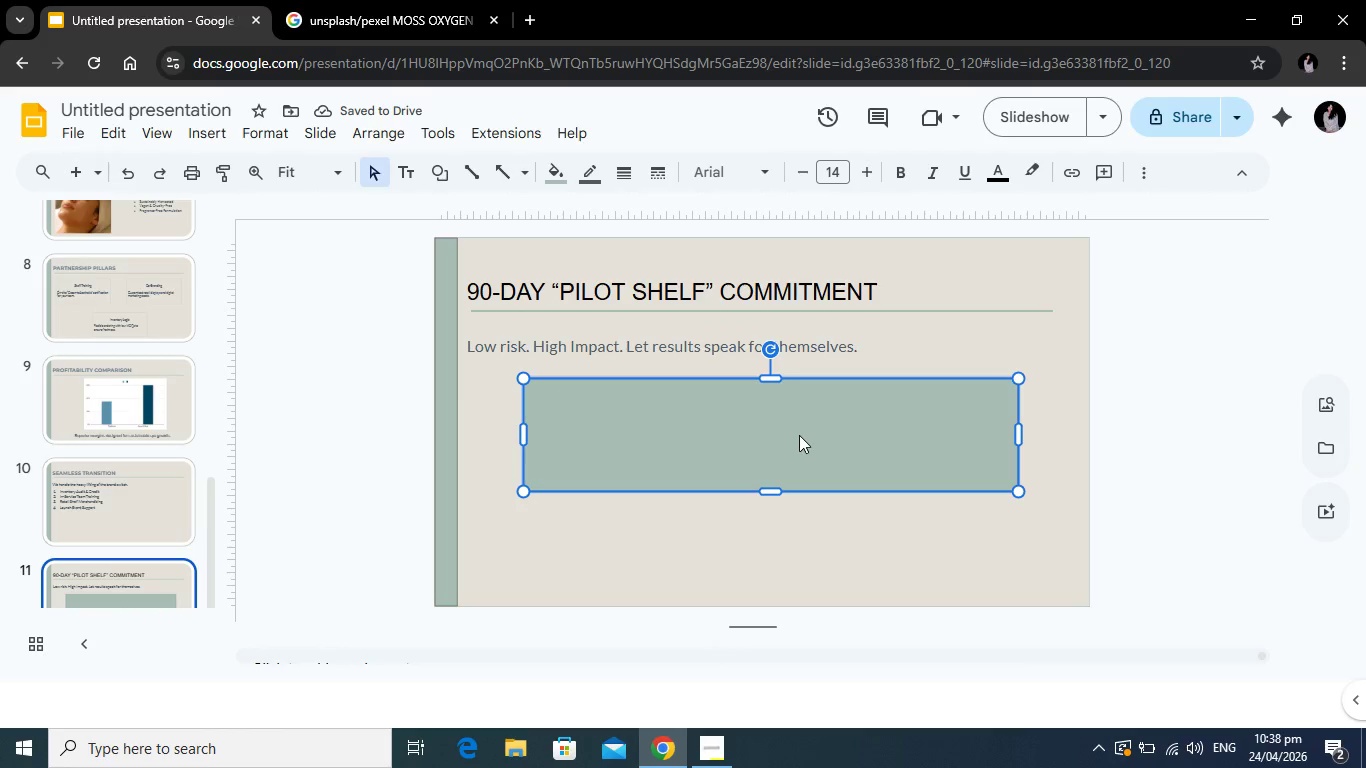 
type(Join the Blue Beauty Movement)
 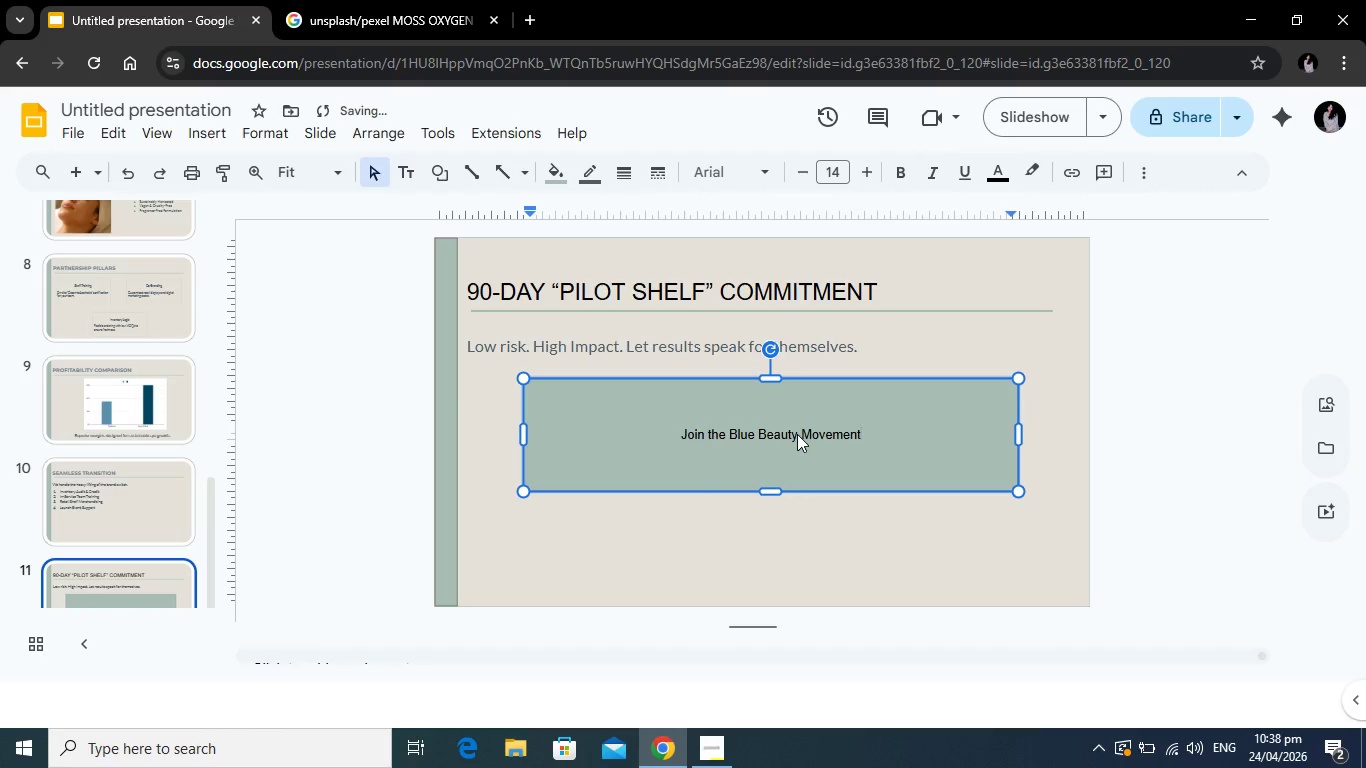 
left_click_drag(start_coordinate=[870, 434], to_coordinate=[658, 432])
 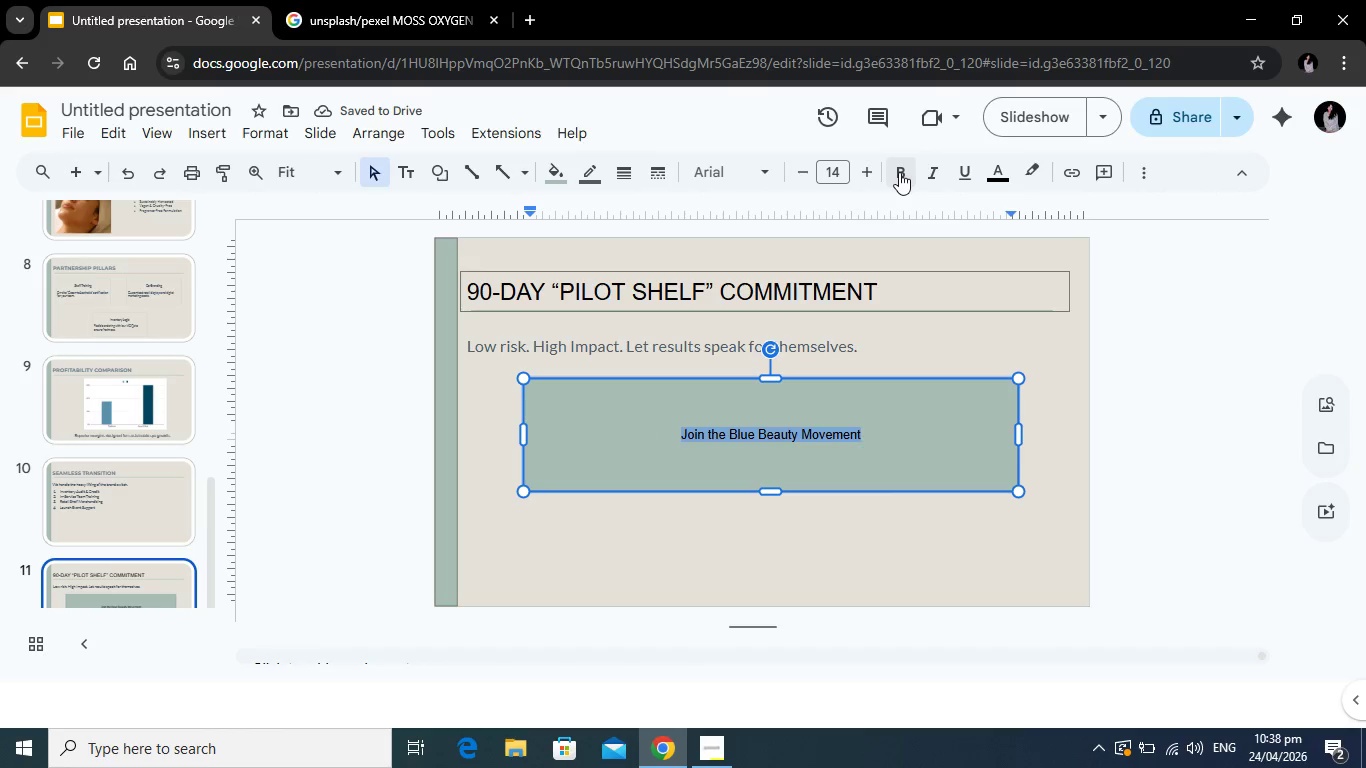 
left_click([899, 172])
 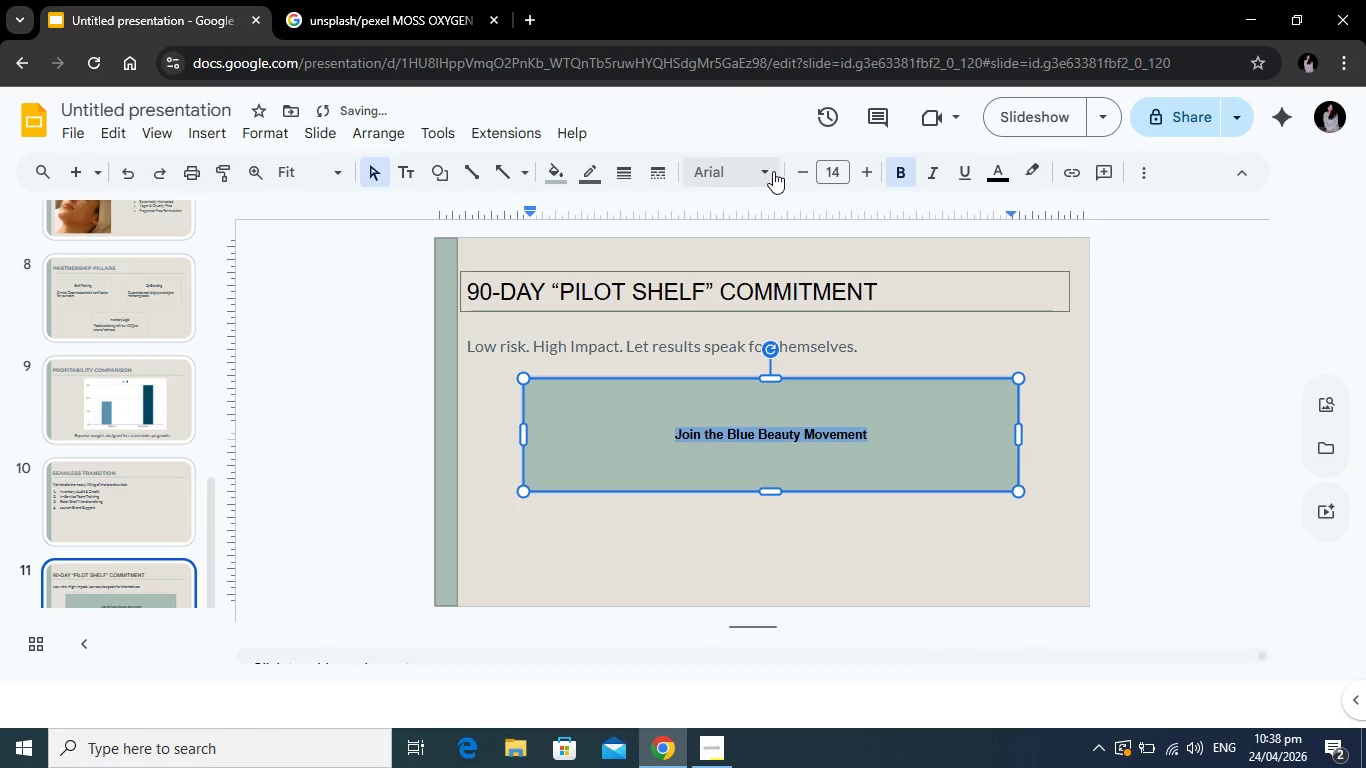 
left_click([773, 171])
 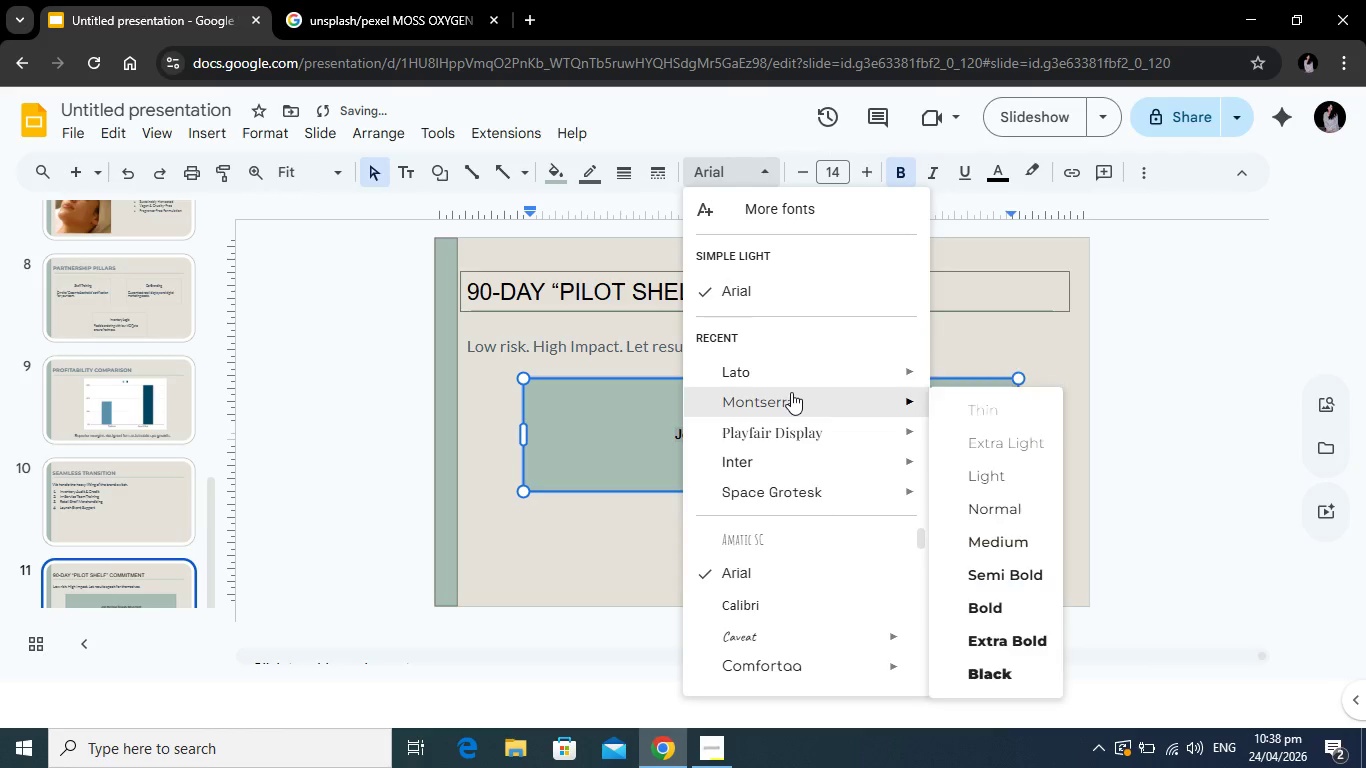 
left_click([791, 394])
 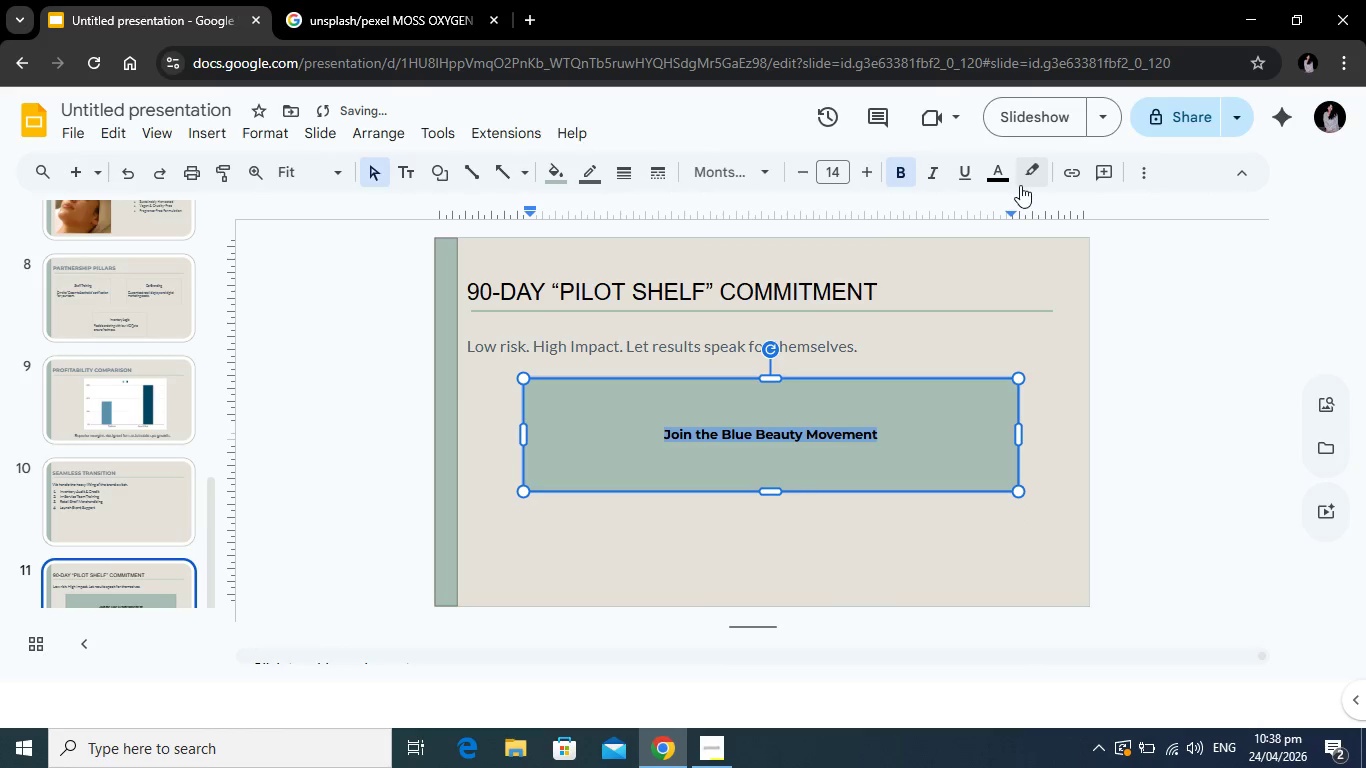 
left_click([980, 157])
 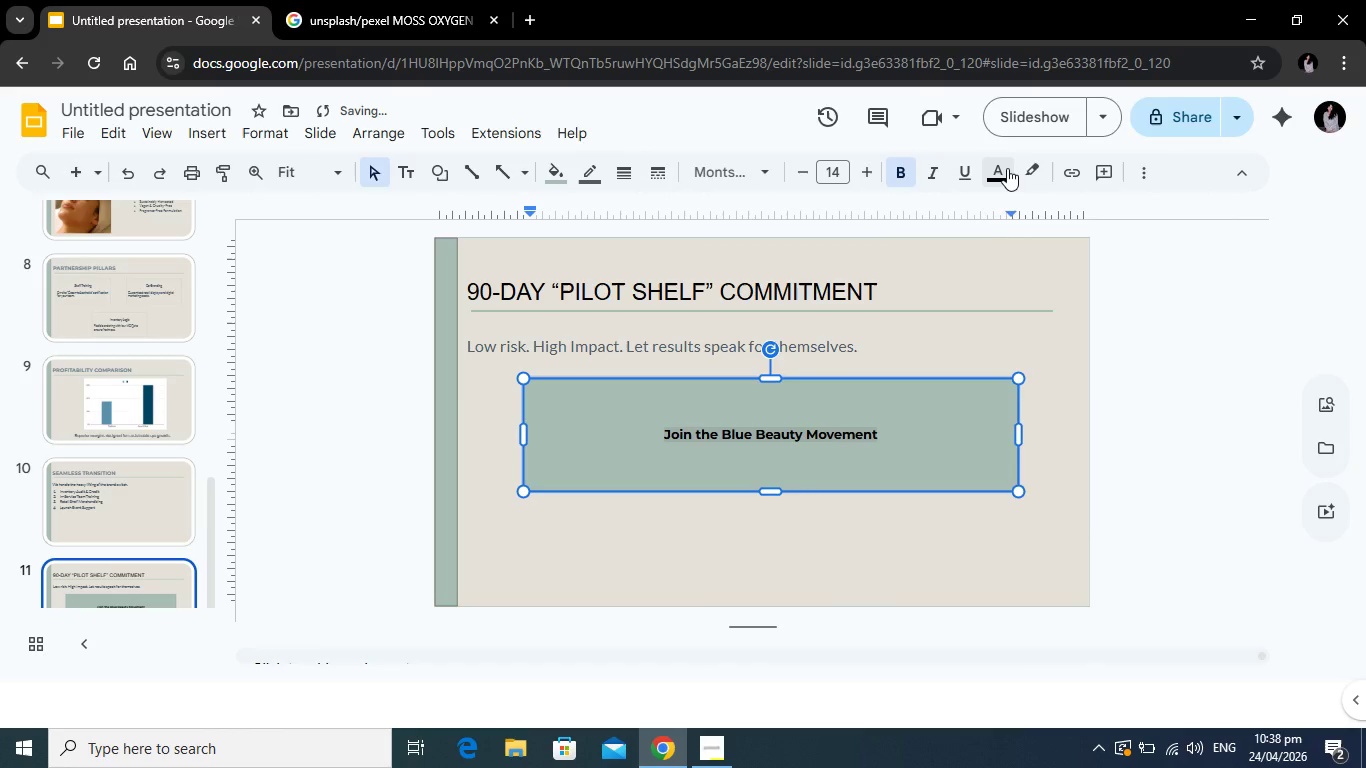 
left_click([1007, 168])
 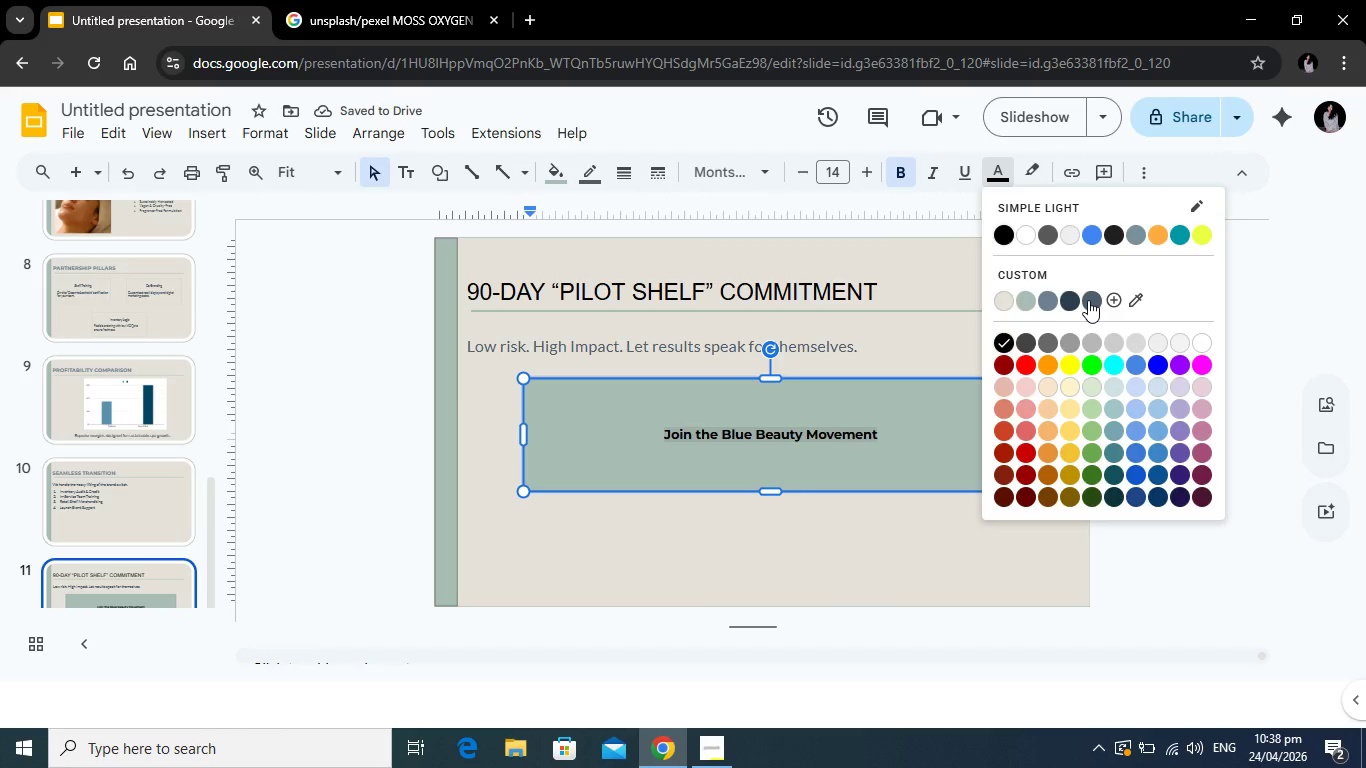 
left_click([1088, 299])
 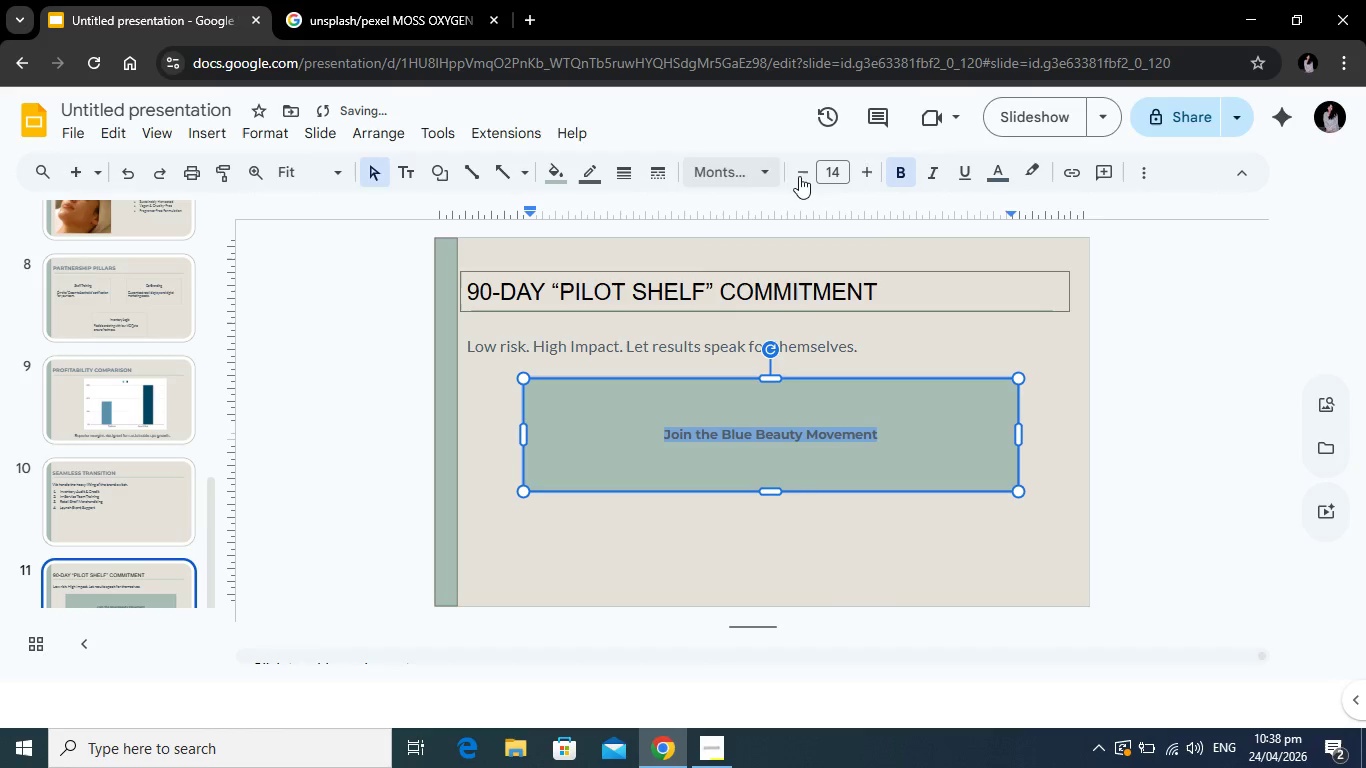 
double_click([869, 173])
 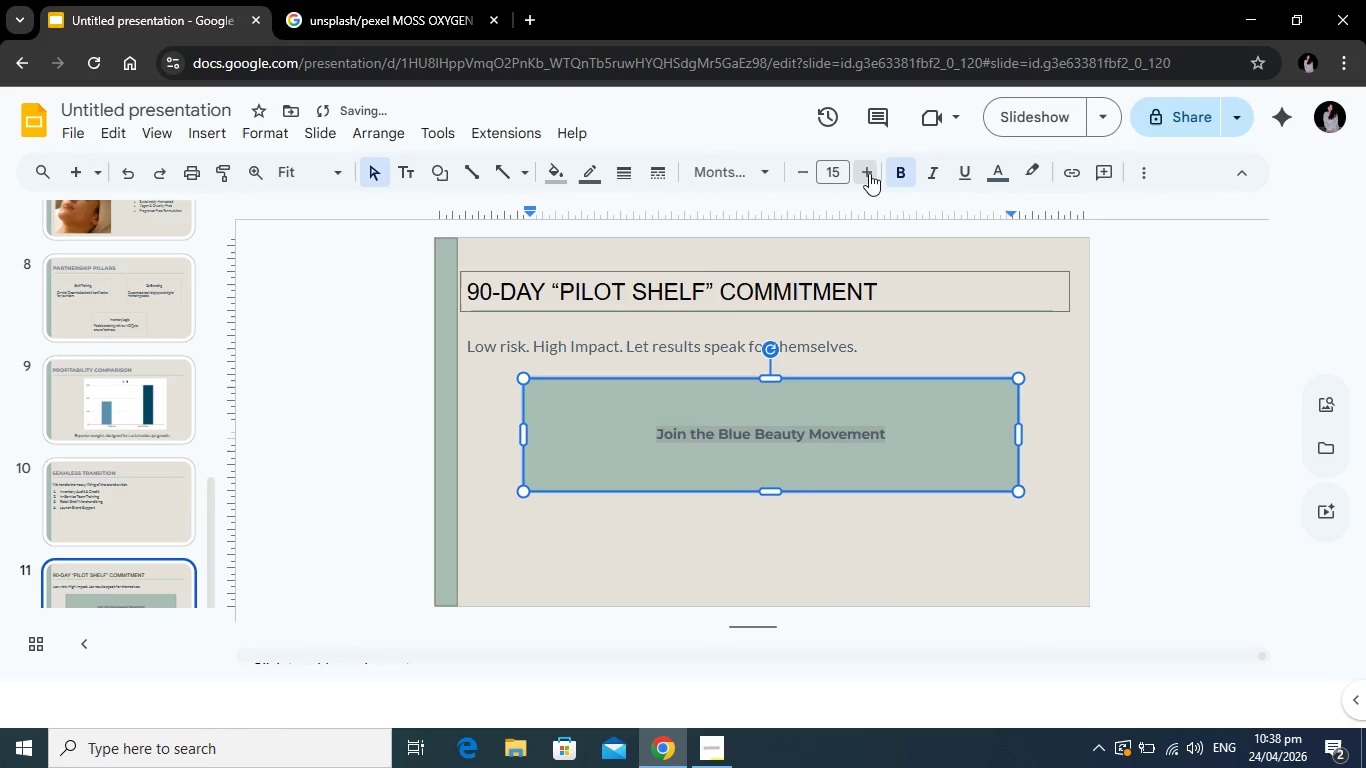 
triple_click([869, 173])
 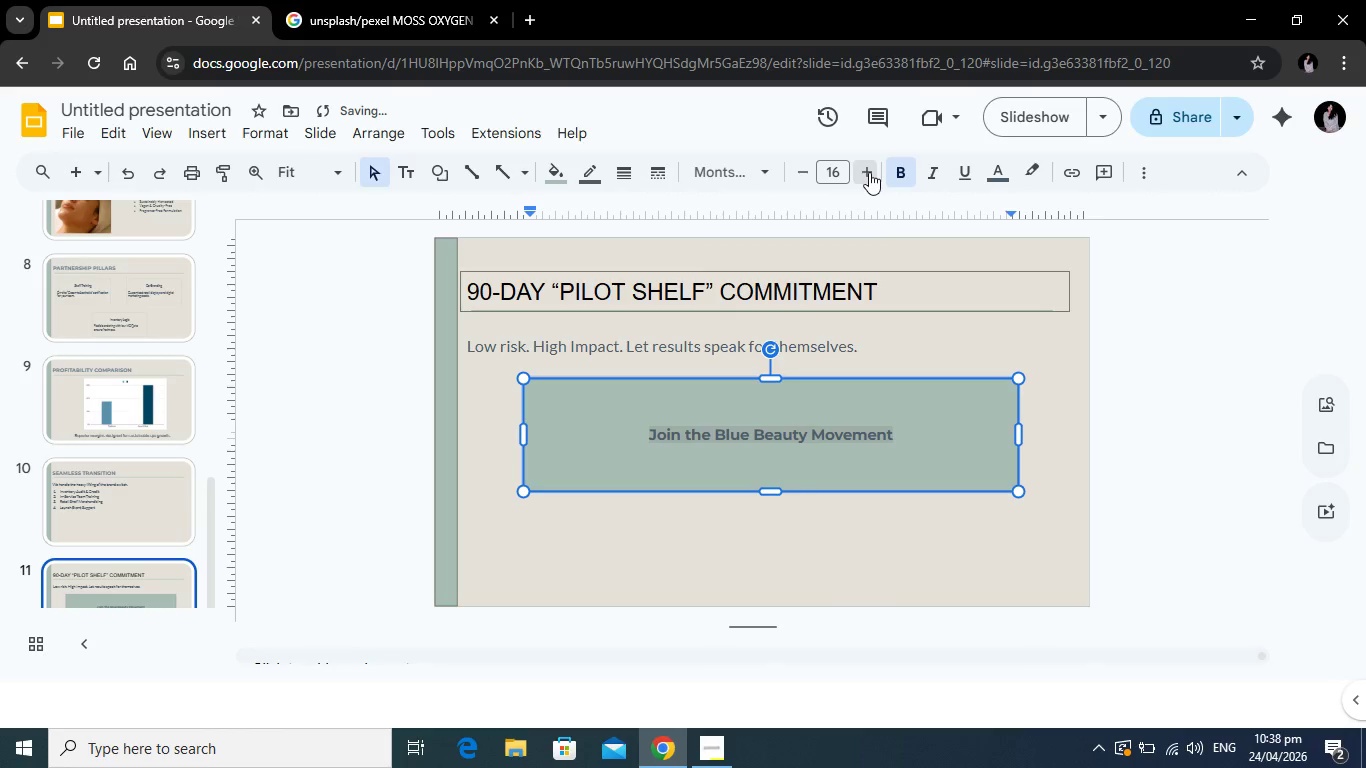 
triple_click([869, 172])
 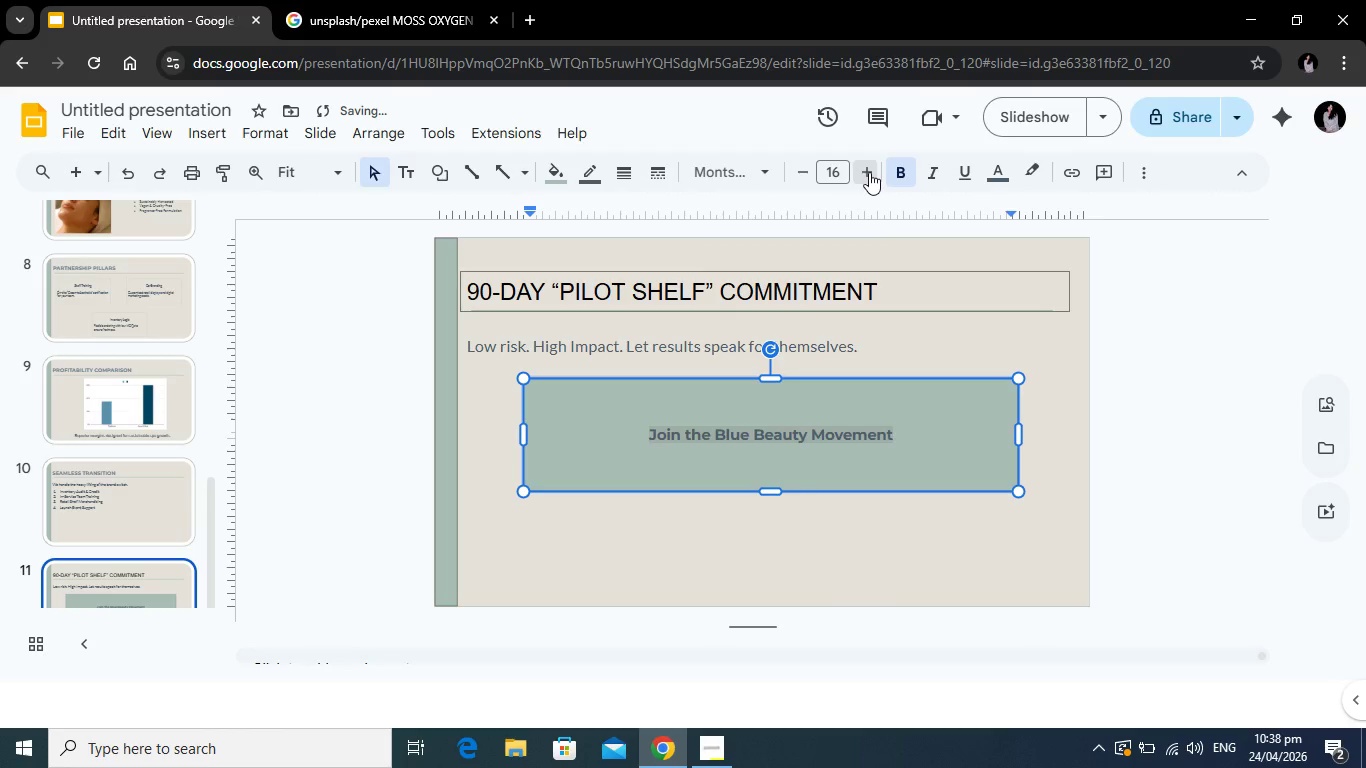 
triple_click([869, 172])
 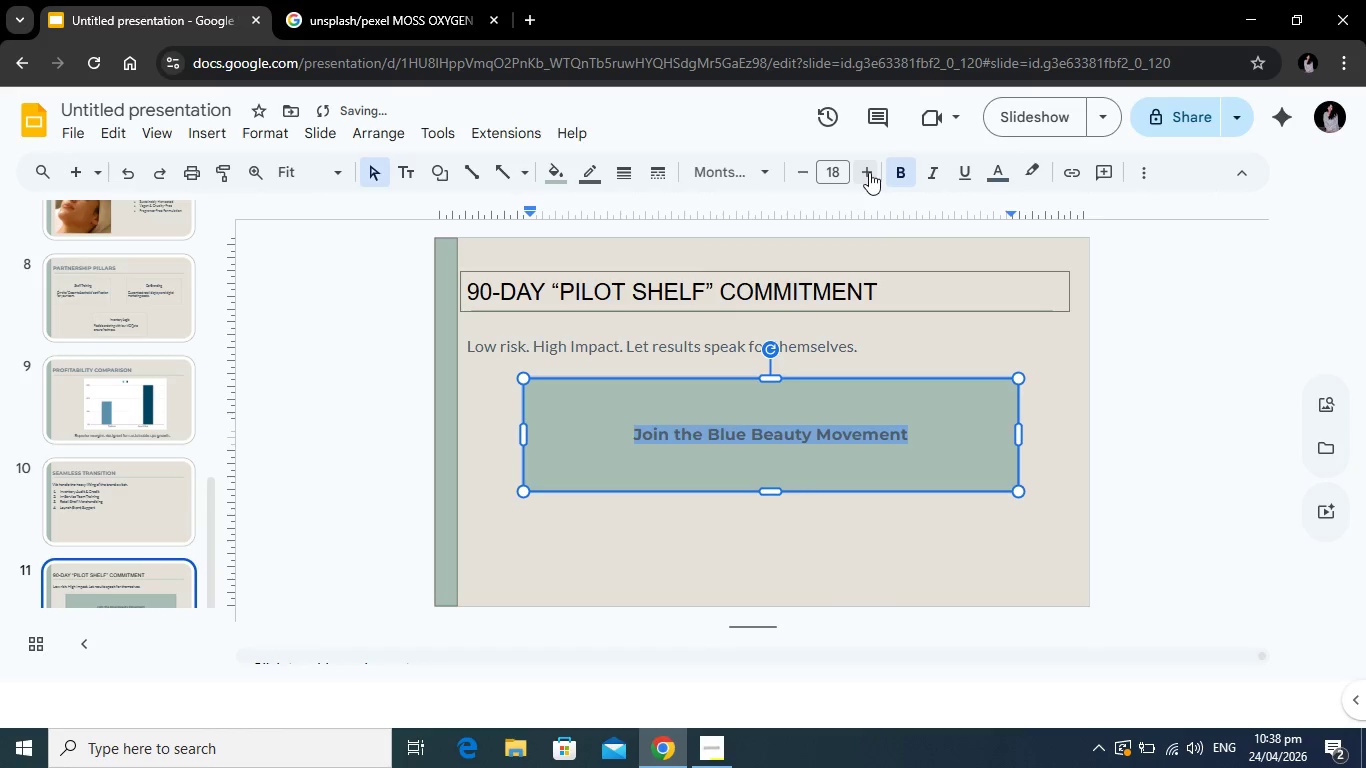 
triple_click([869, 172])
 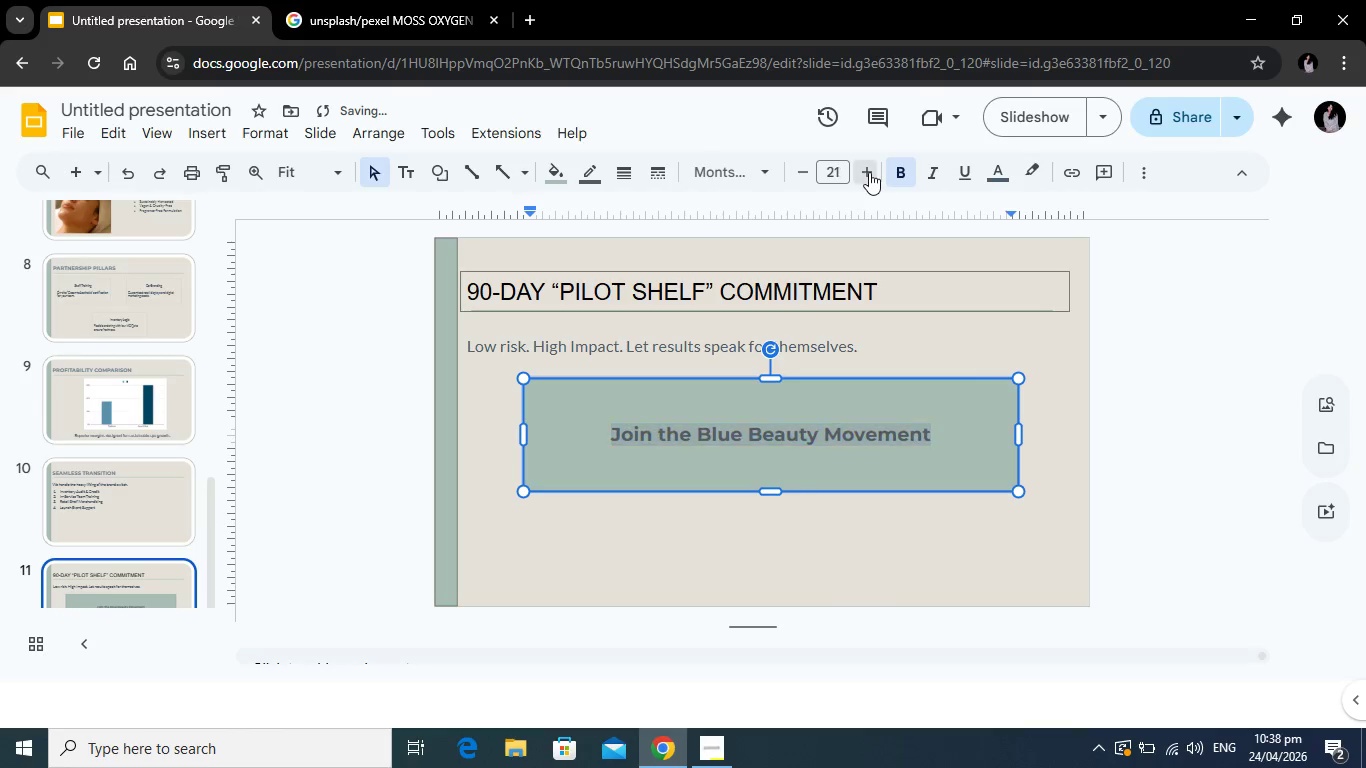 
triple_click([869, 172])
 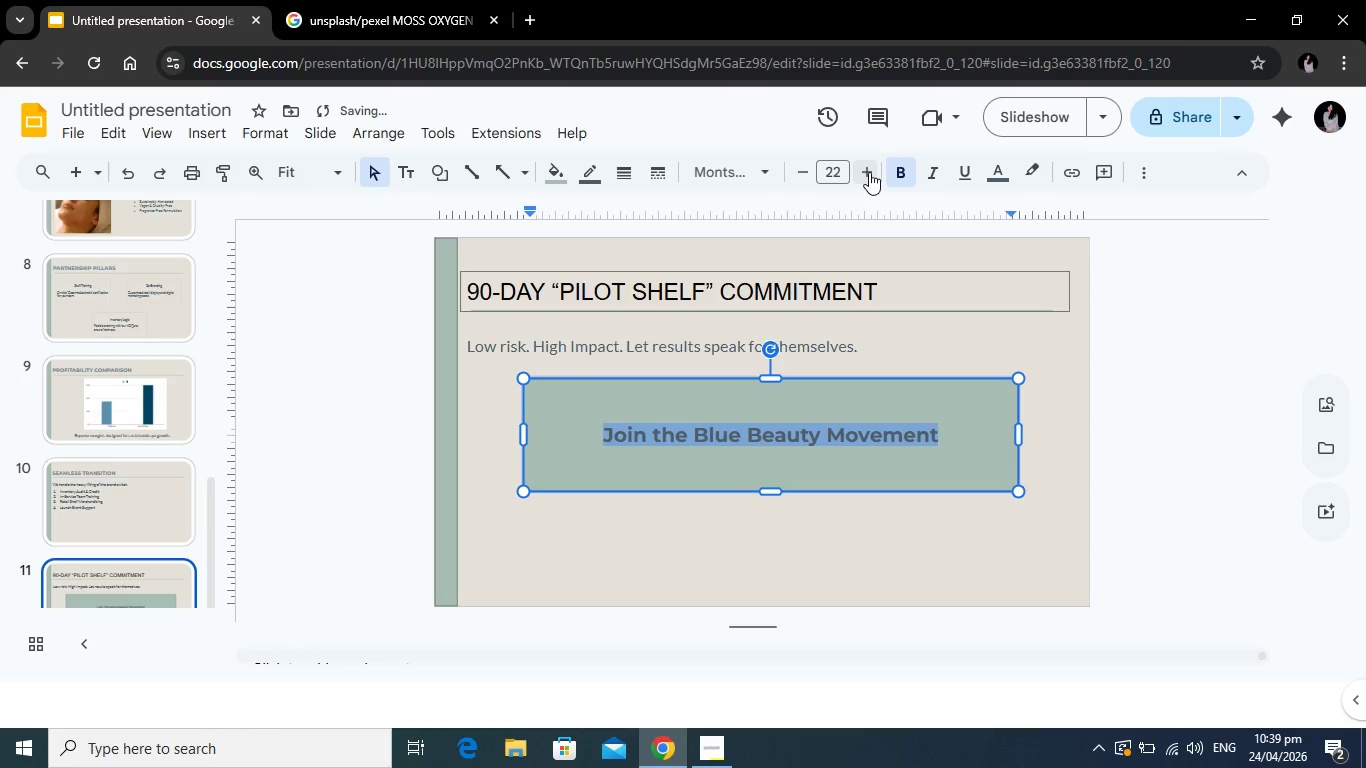 
left_click([869, 172])
 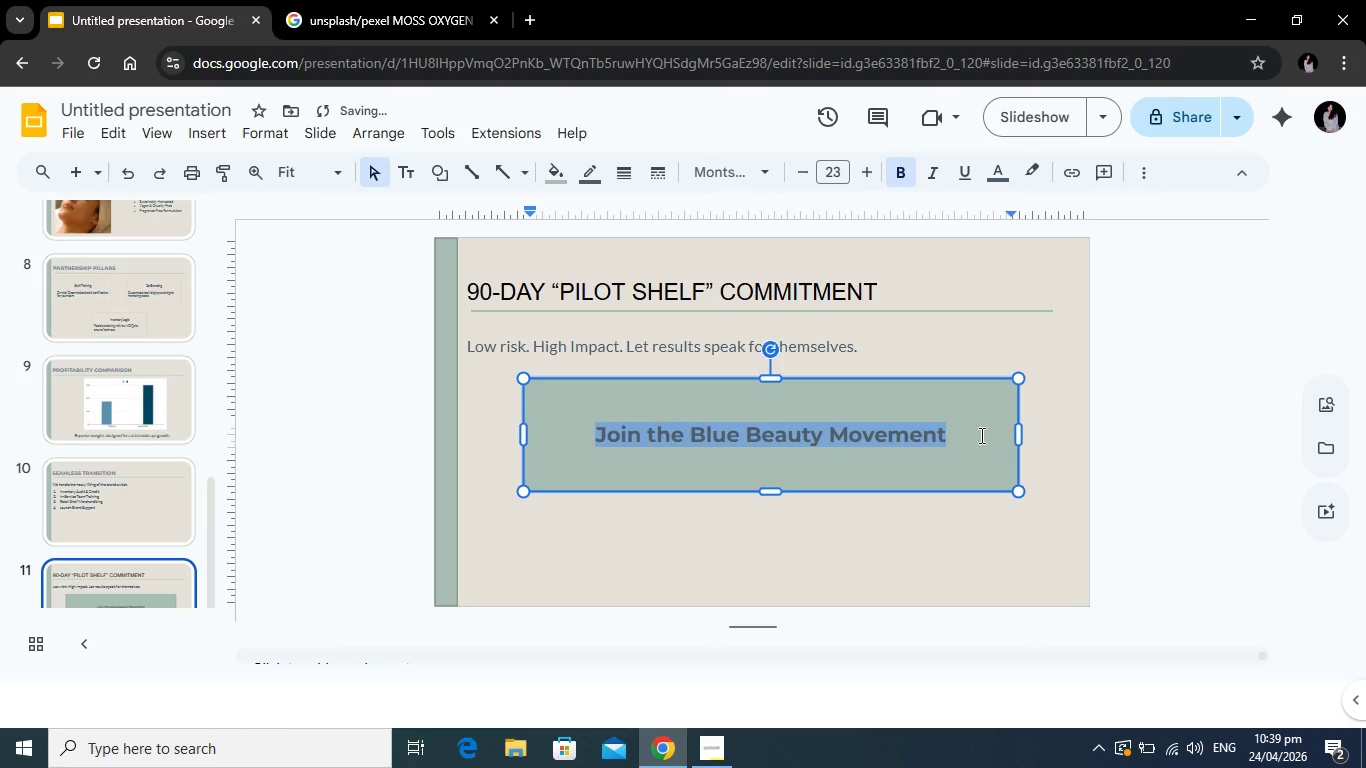 
left_click([980, 435])
 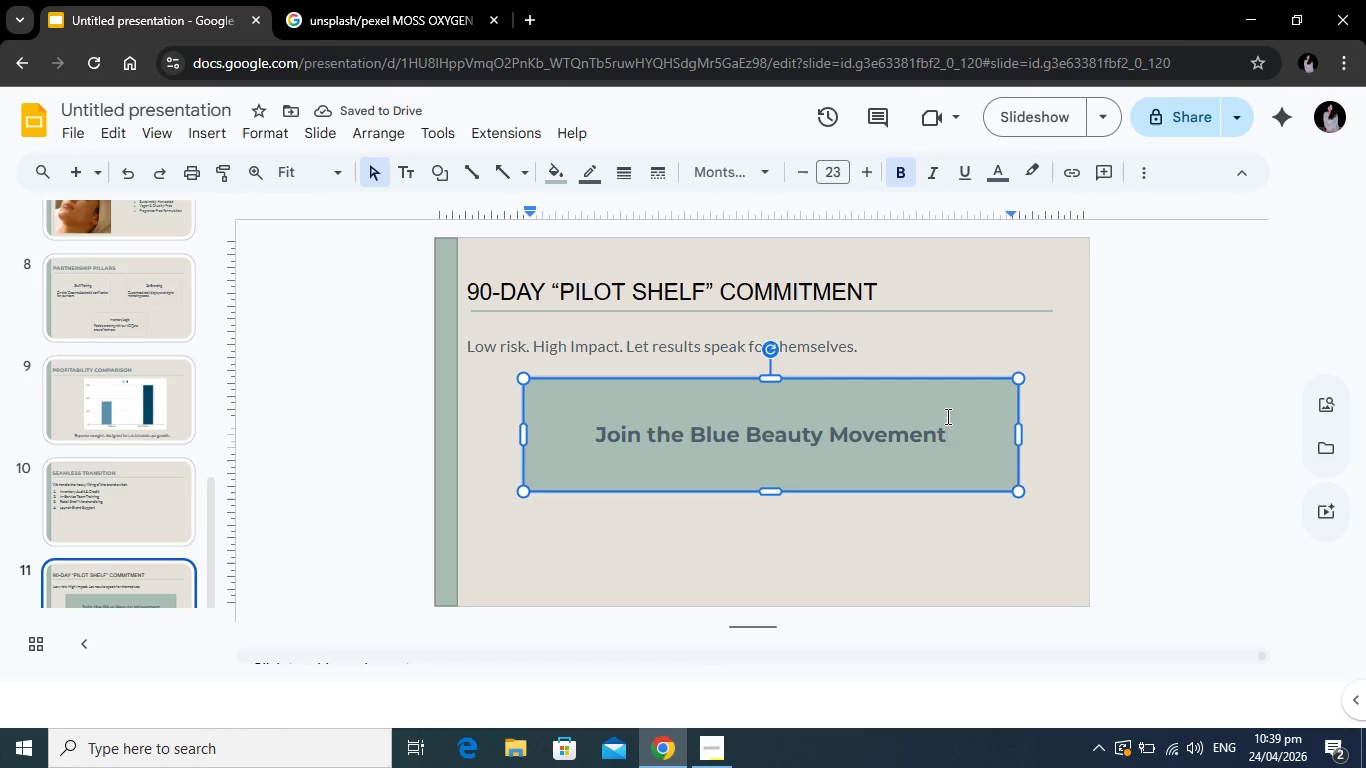 
key(Enter)
 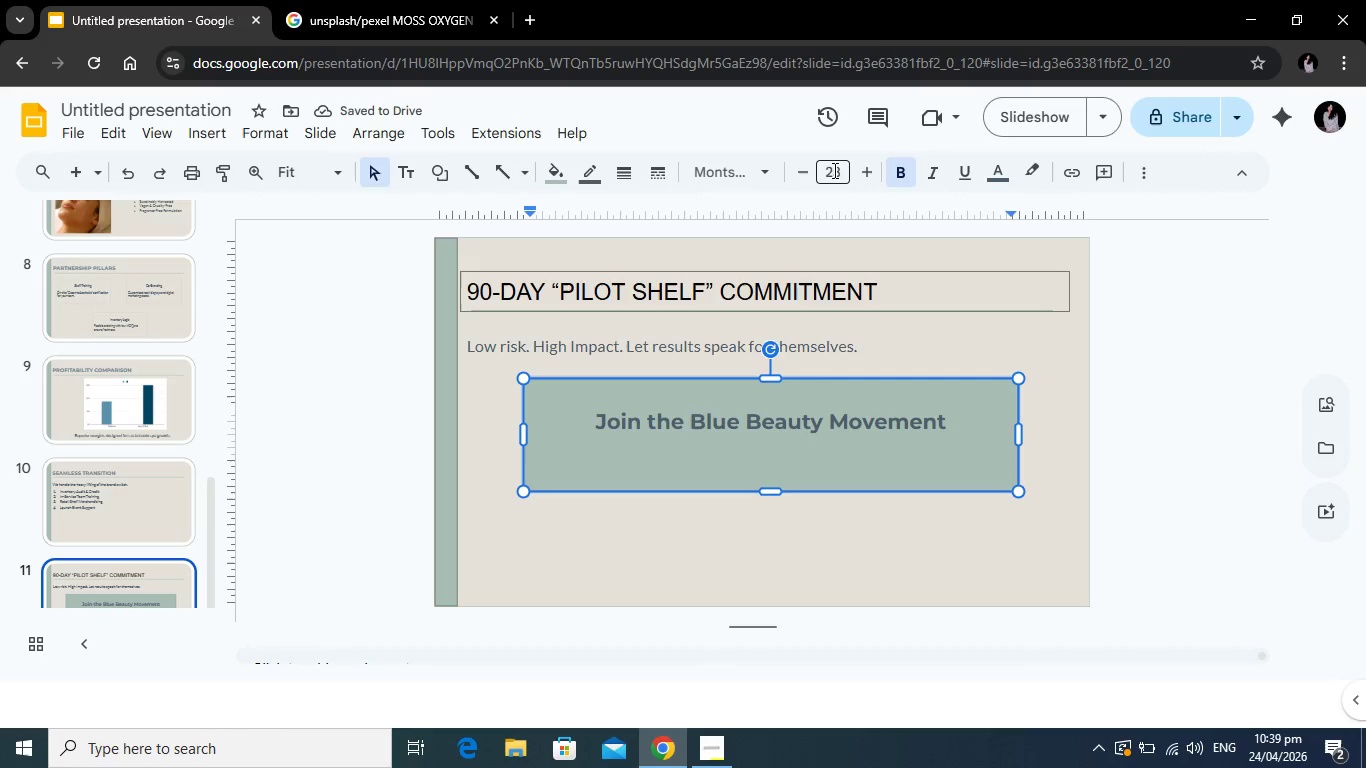 
double_click([805, 170])
 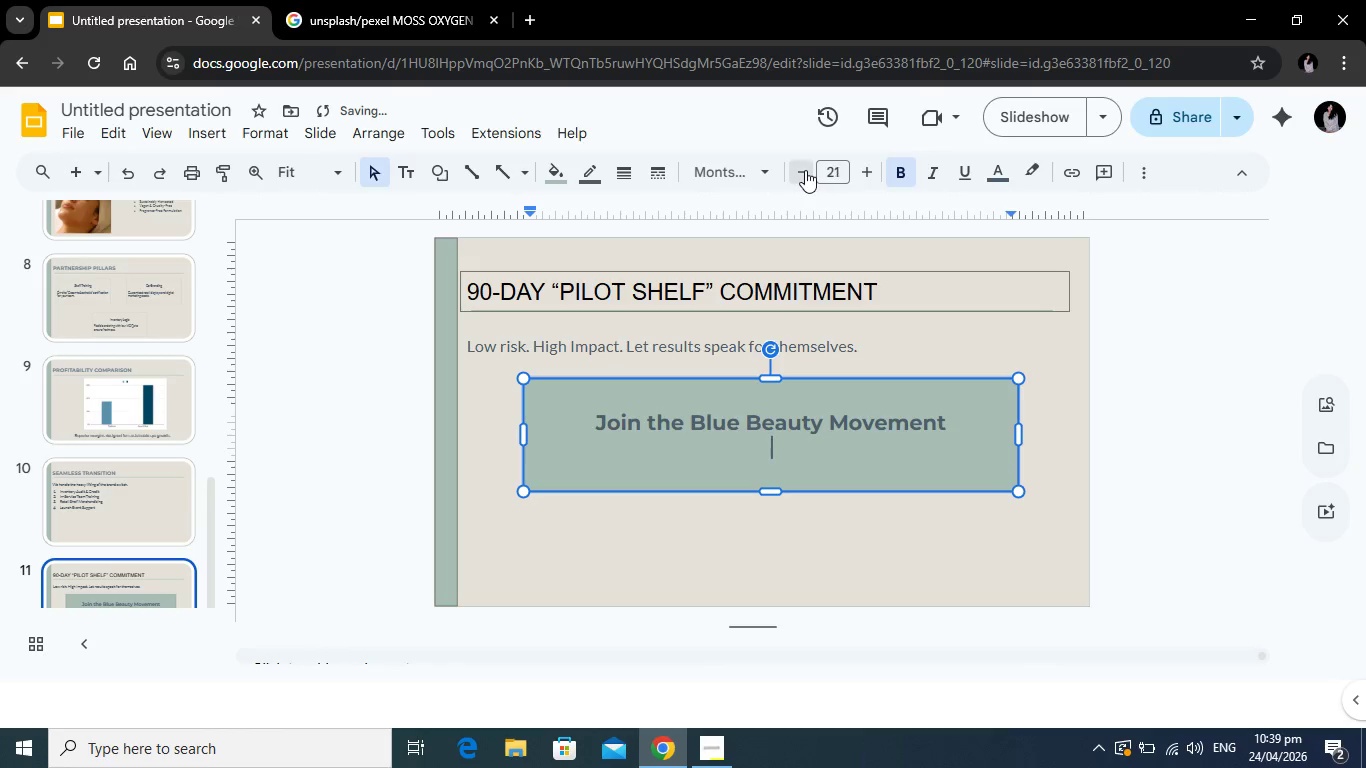 
triple_click([805, 170])
 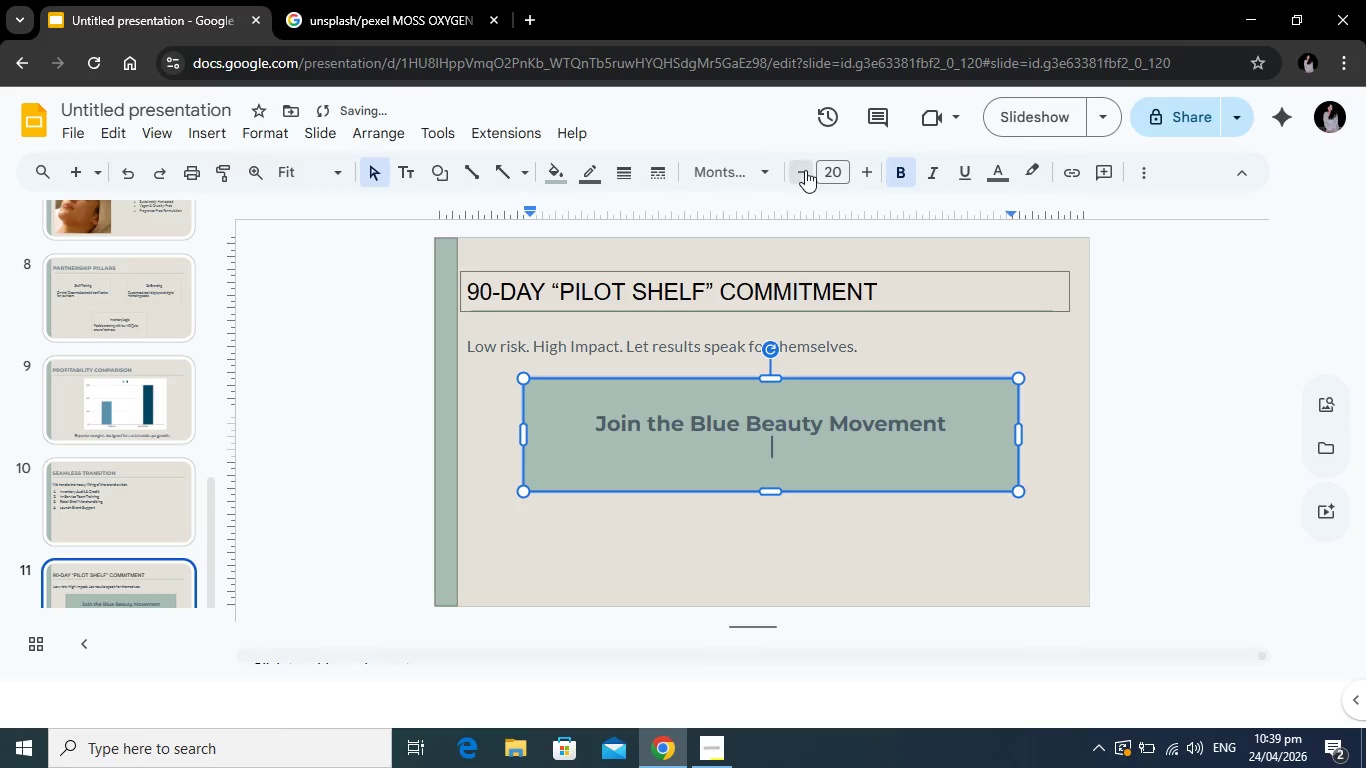 
triple_click([805, 170])
 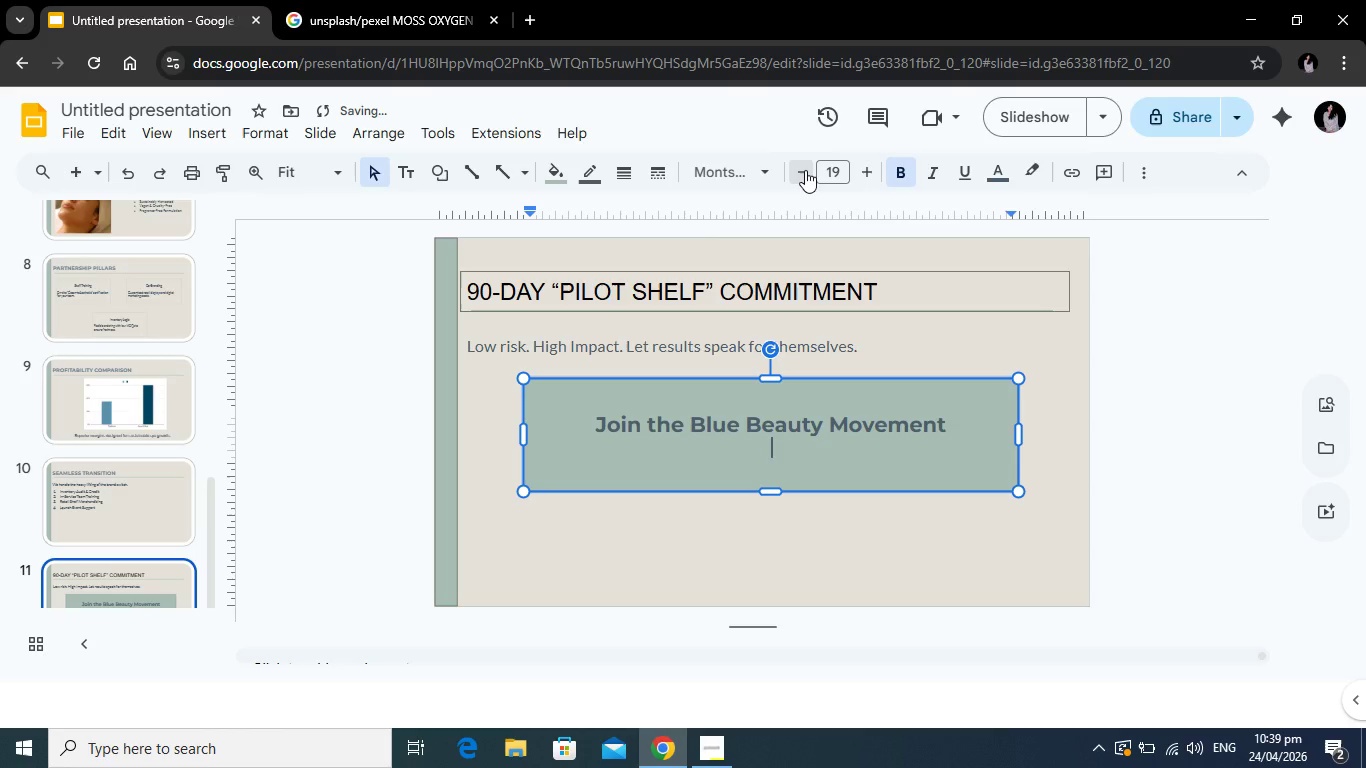 
triple_click([805, 170])
 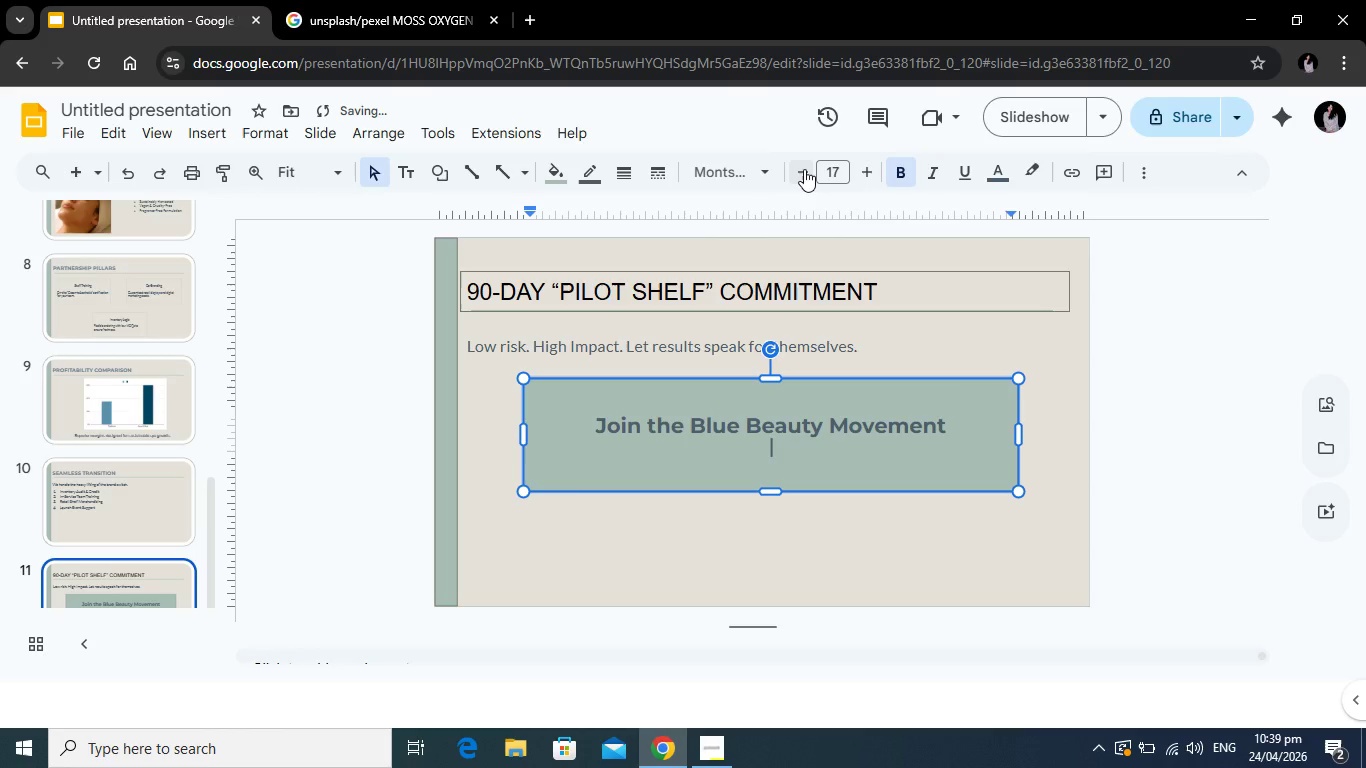 
triple_click([804, 169])
 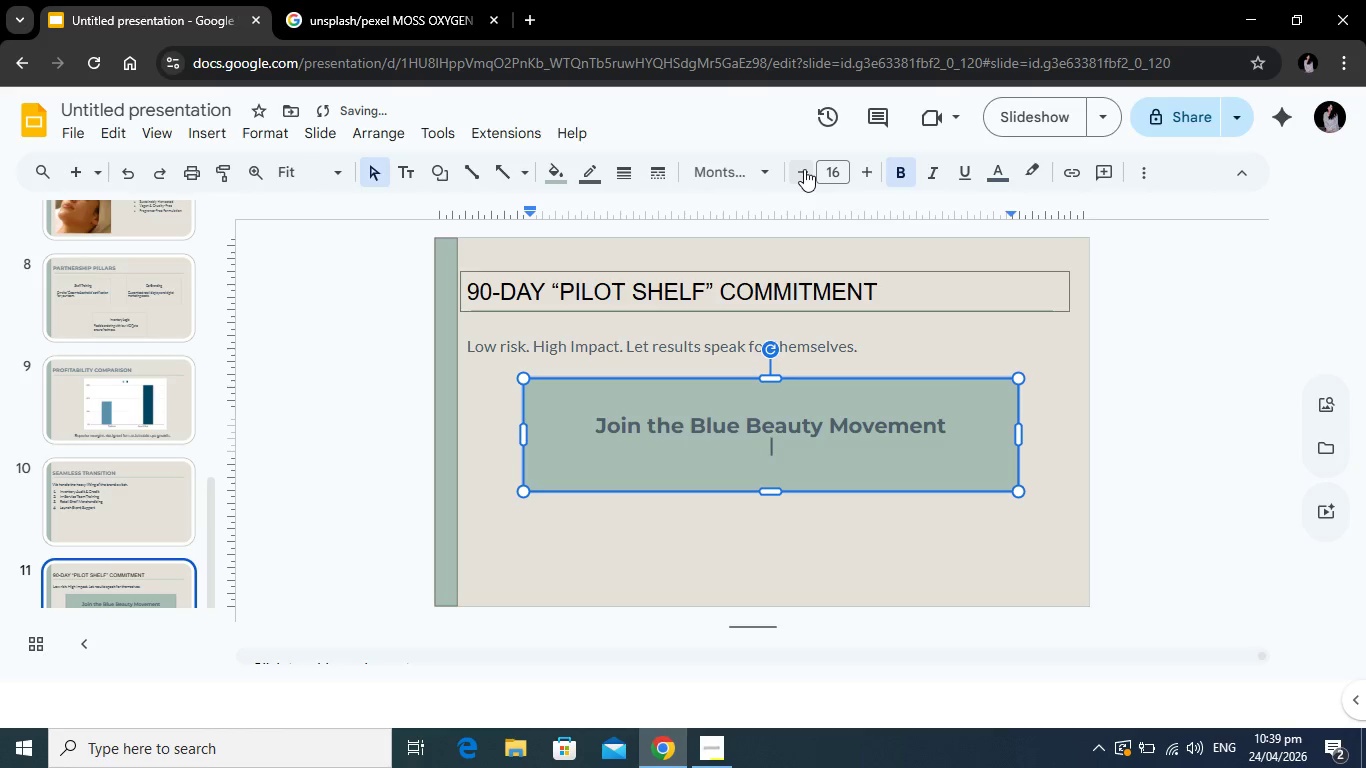 
triple_click([804, 169])
 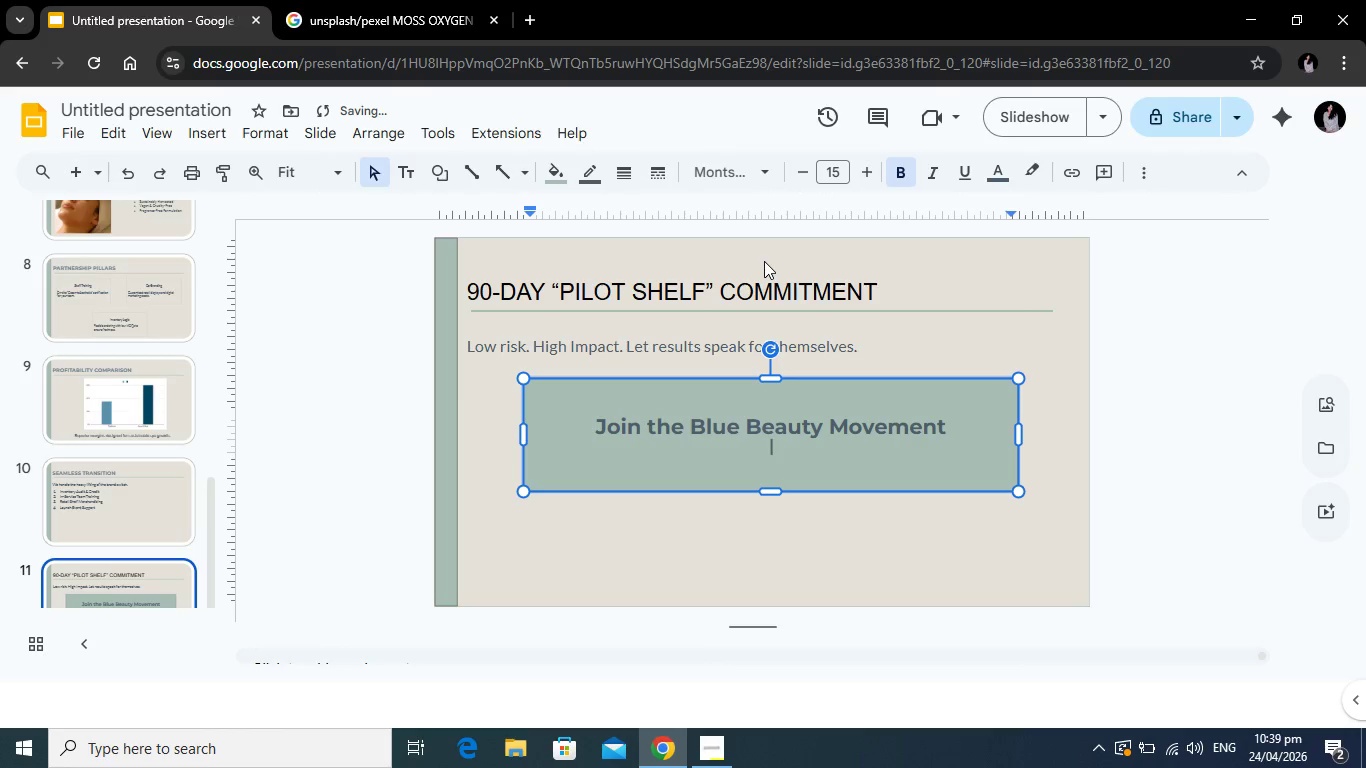 
key(Shift+ShiftRight)
 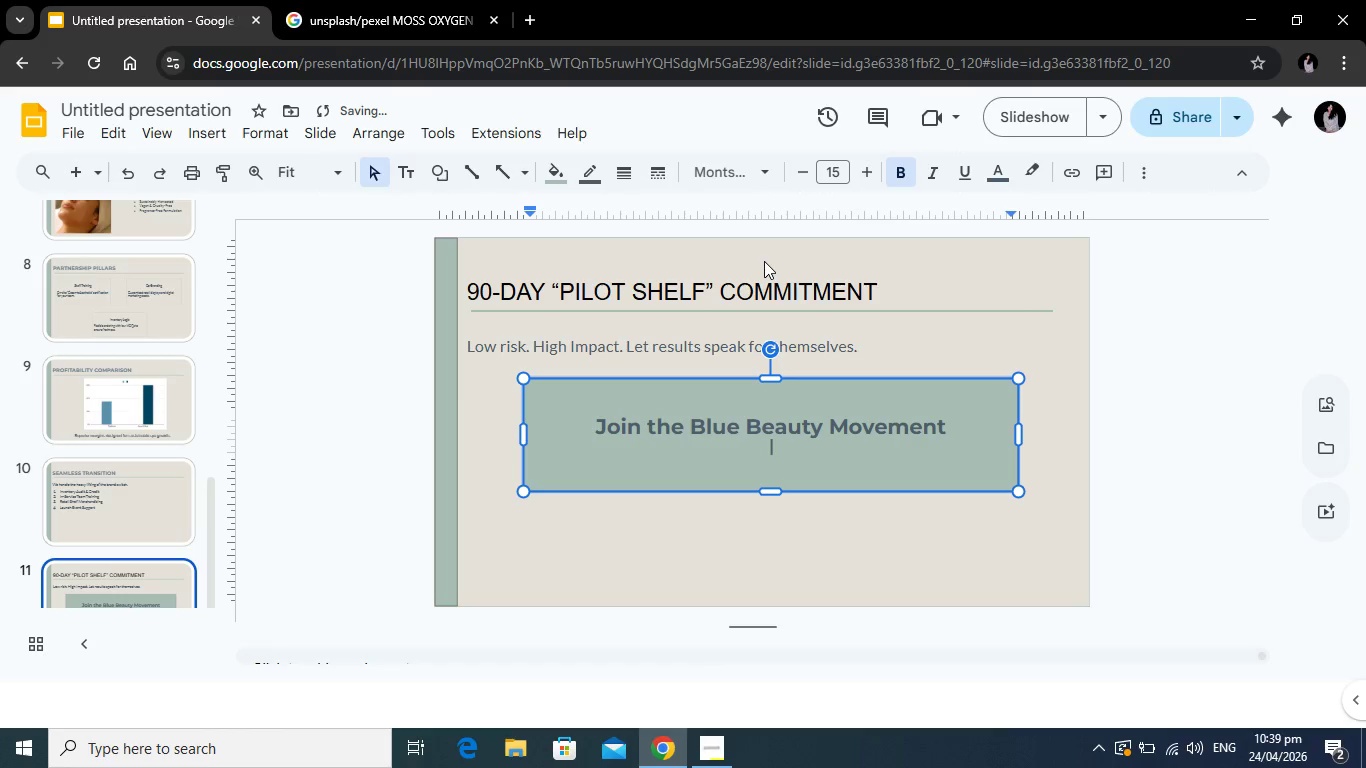 
key(Shift+ShiftRight)
 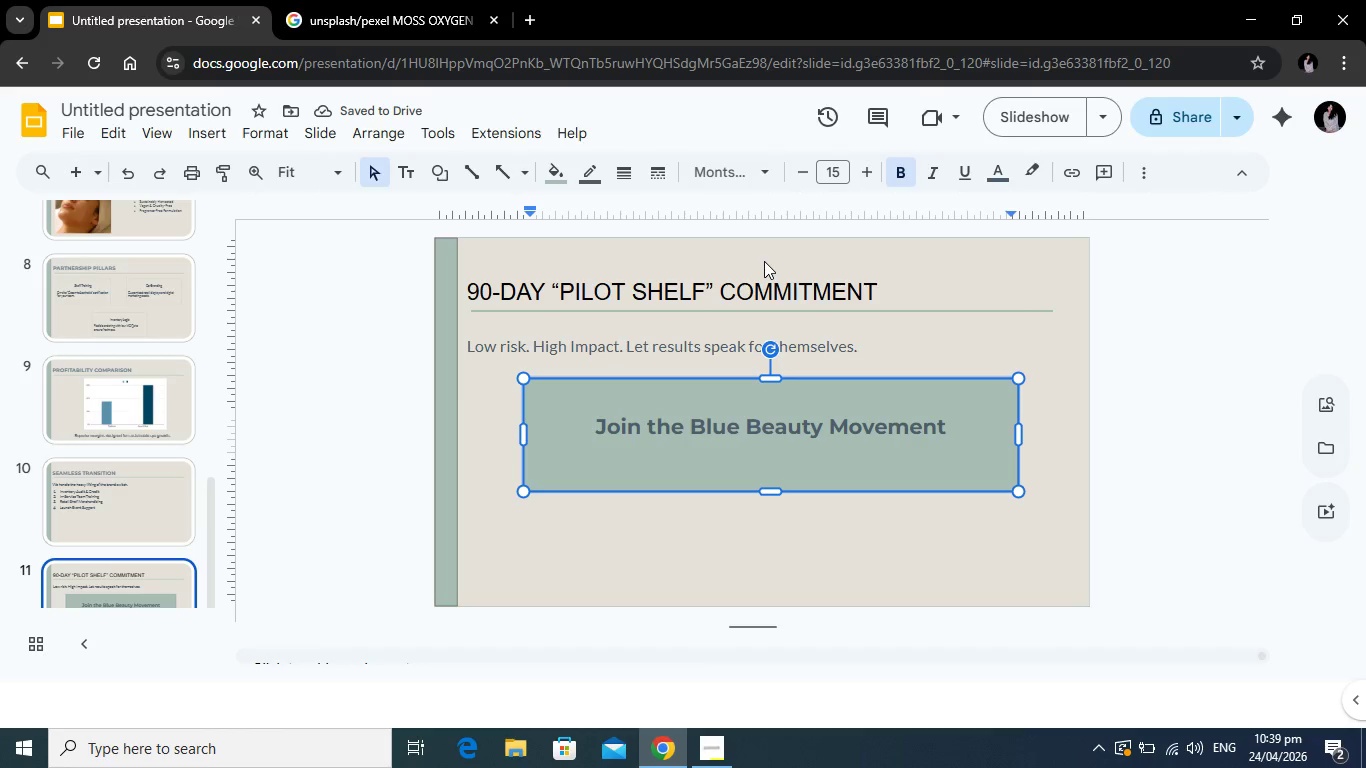 
key(Enter)
 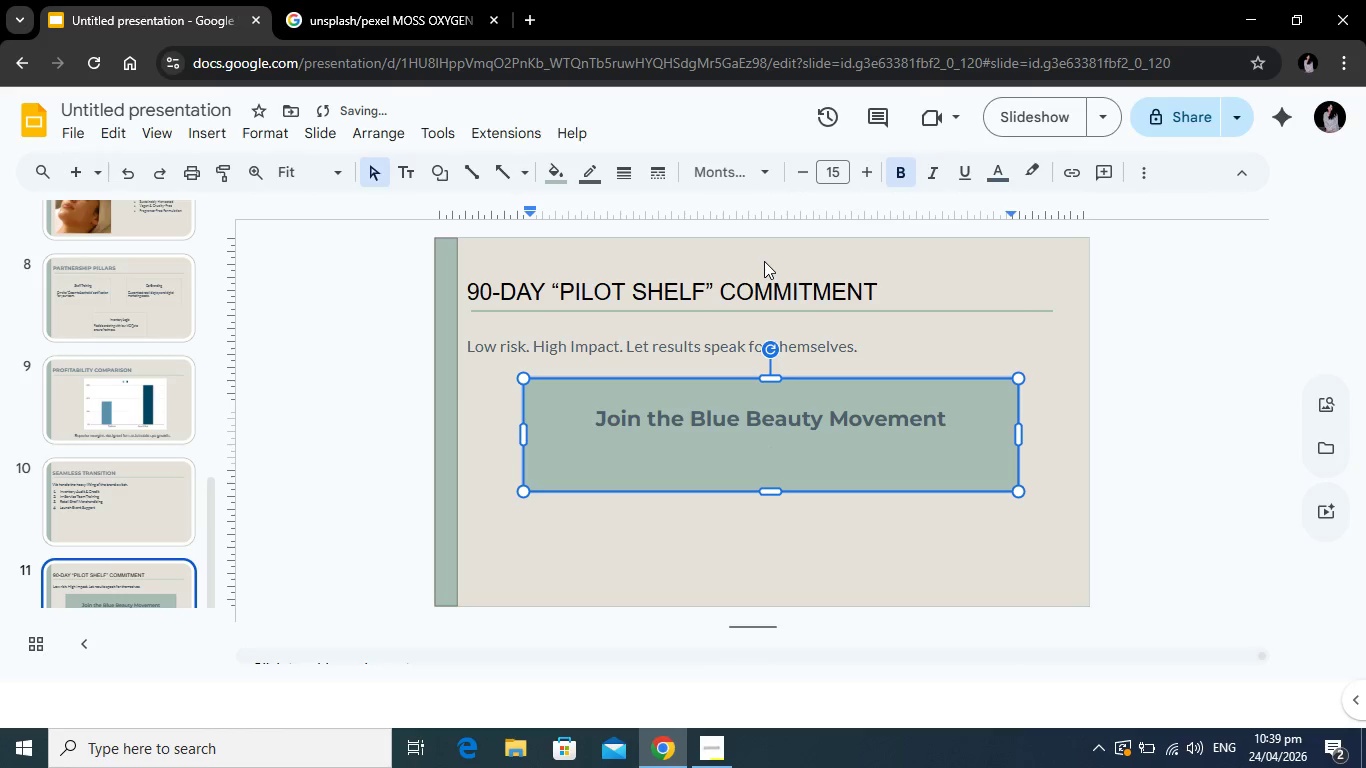 
type(Schec)
key(Backspace)
type(dule your on-site demo and product tra)
key(Backspace)
type(ial today.)
 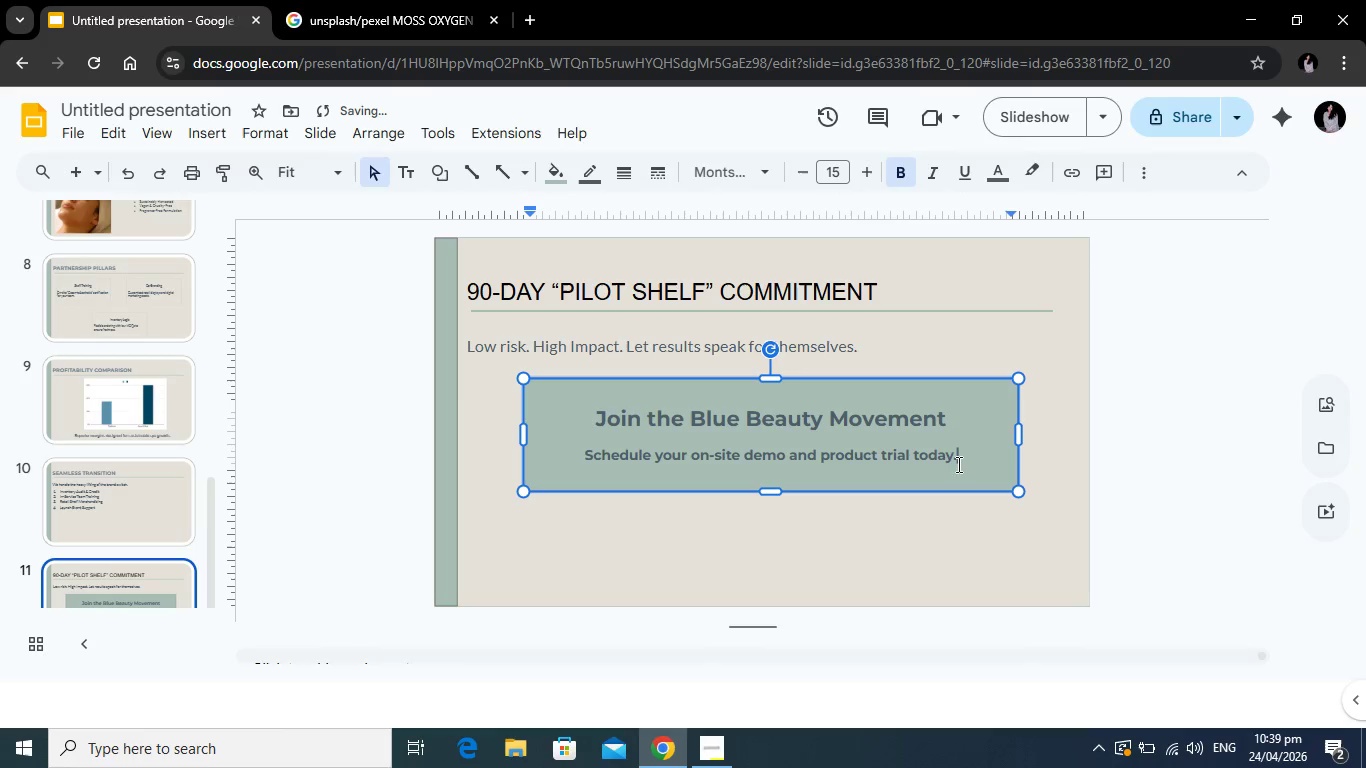 
left_click_drag(start_coordinate=[965, 460], to_coordinate=[578, 454])
 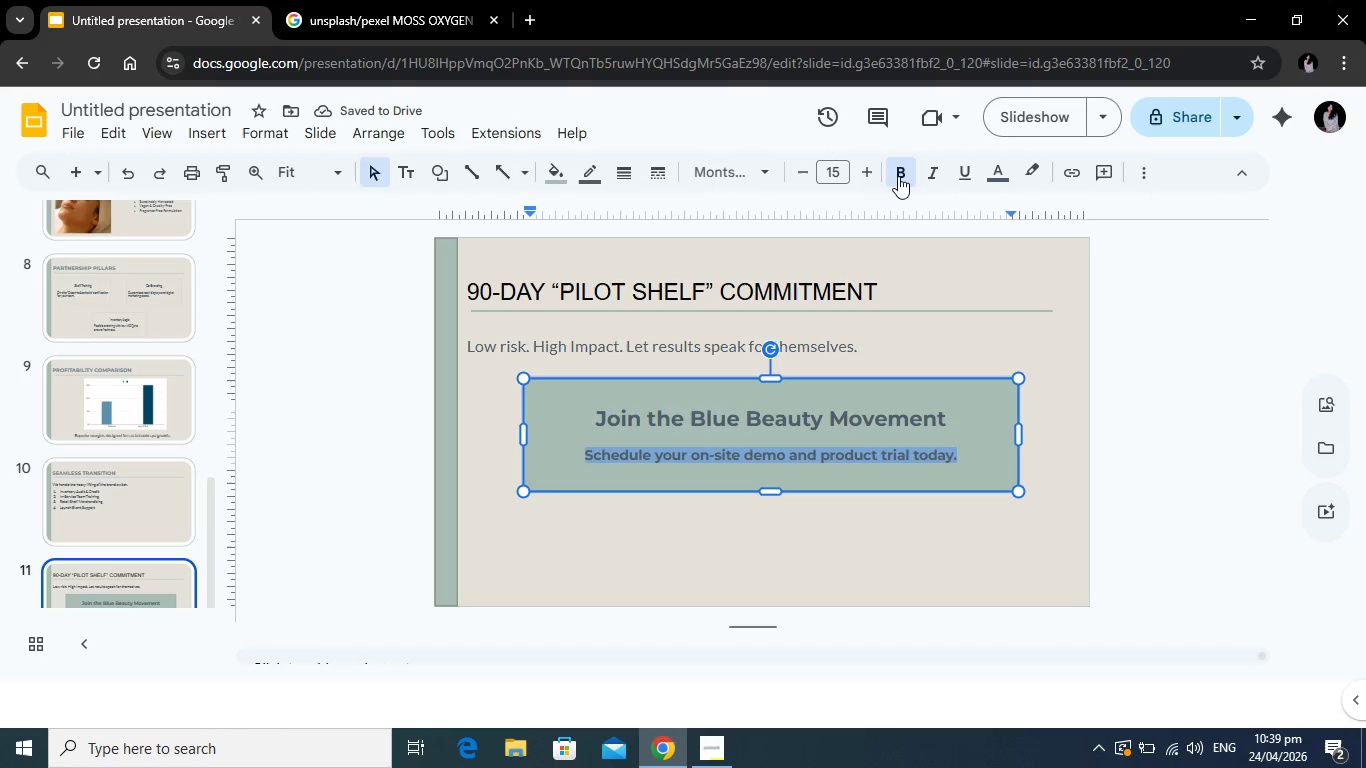 
left_click([898, 174])
 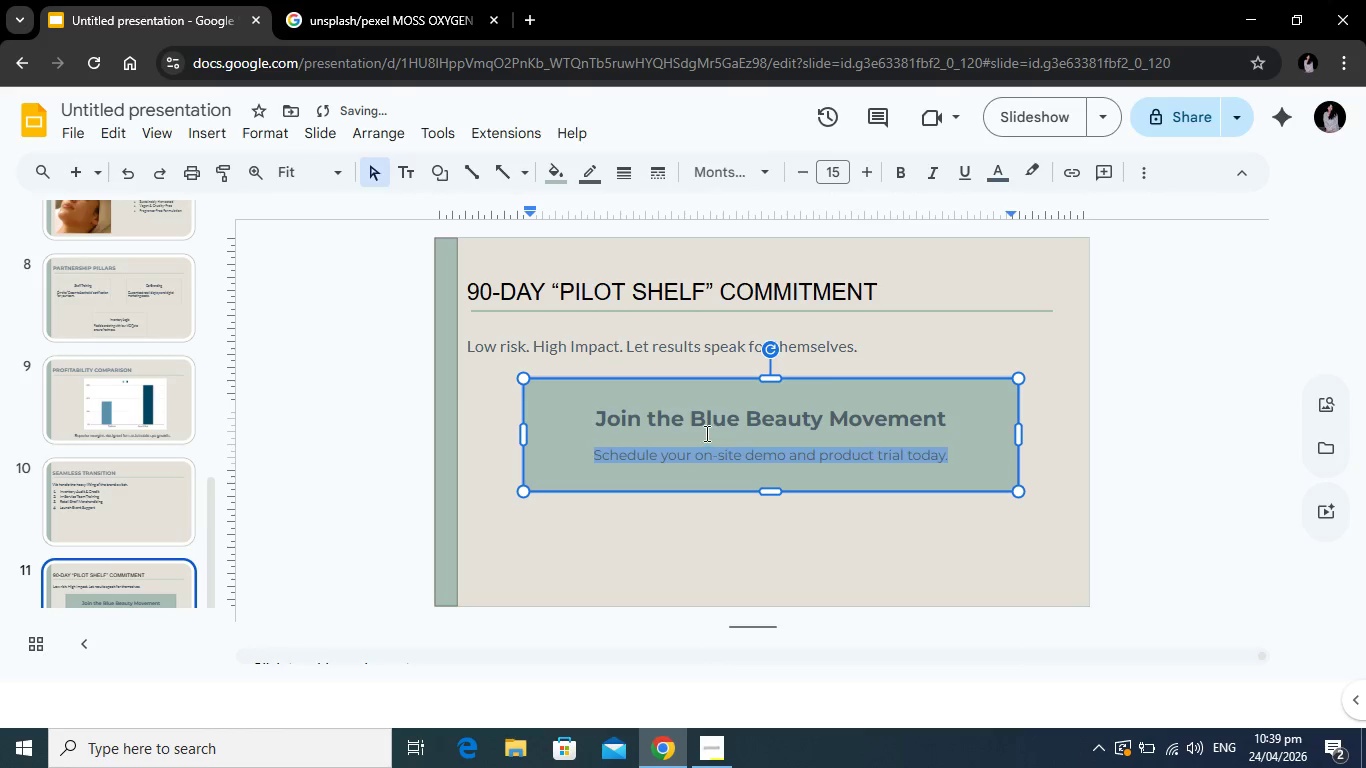 
left_click([704, 432])
 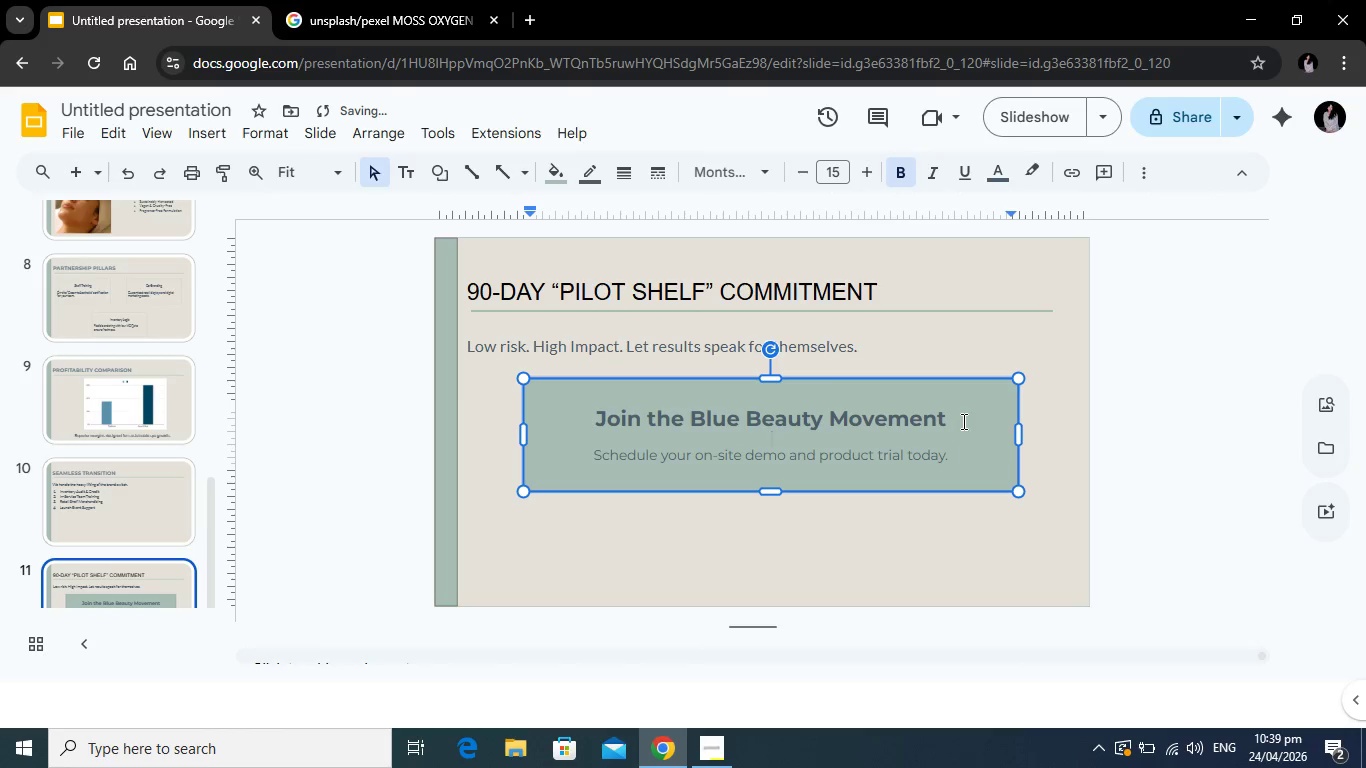 
left_click_drag(start_coordinate=[962, 421], to_coordinate=[568, 407])
 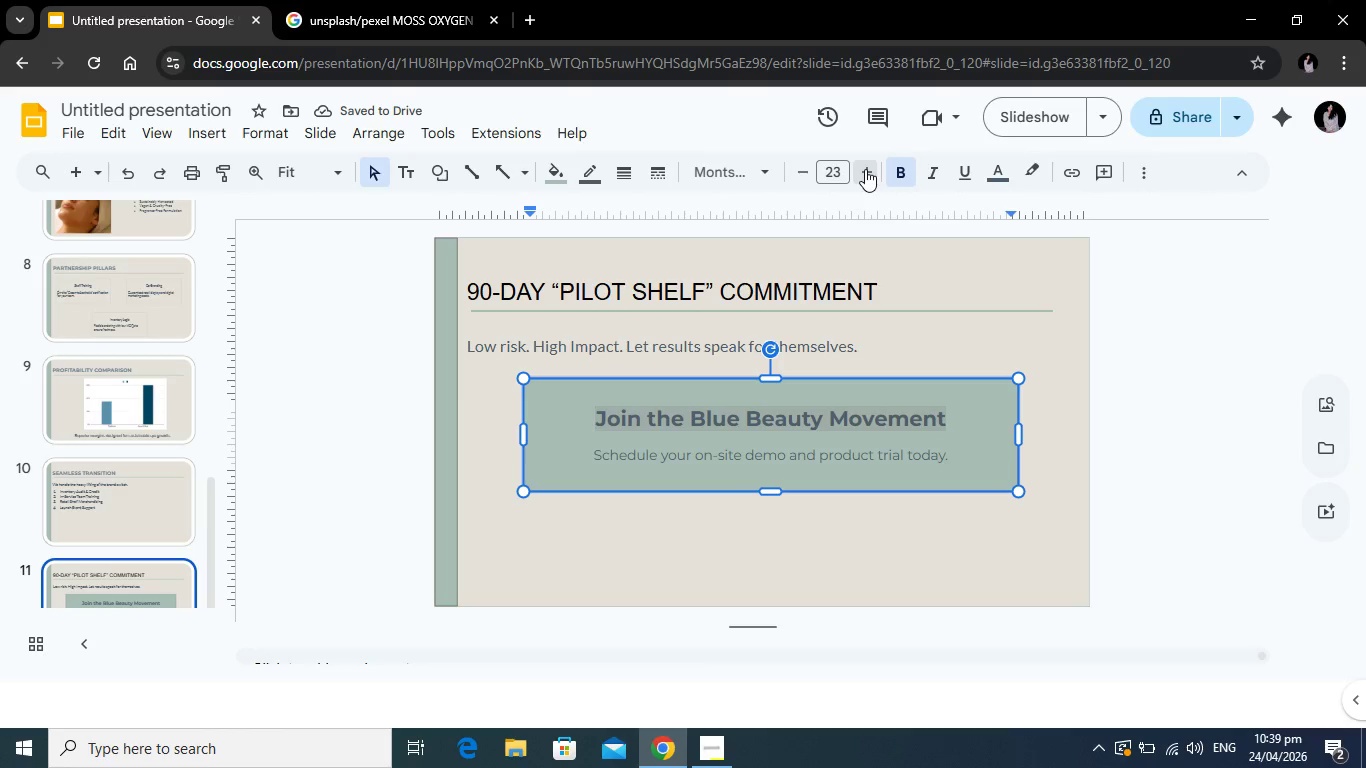 
double_click([865, 169])
 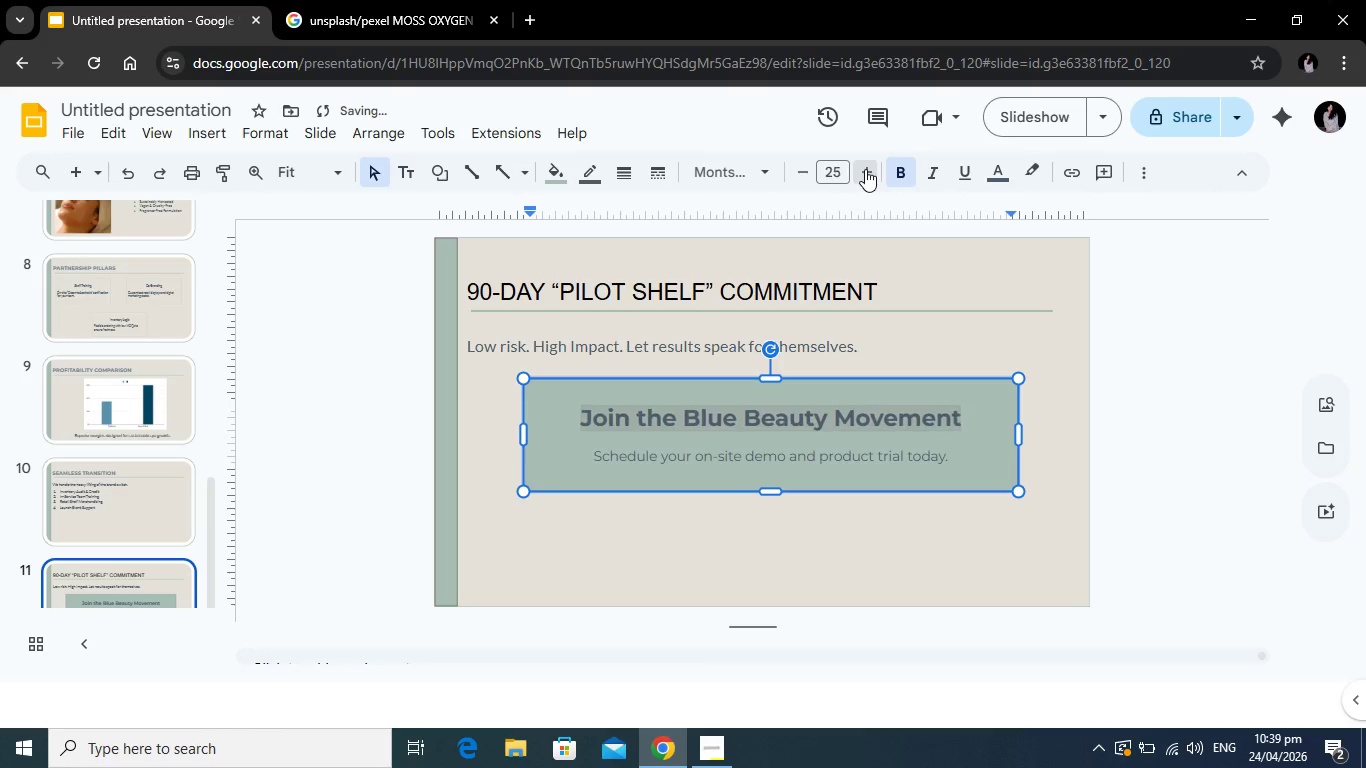 
triple_click([865, 169])
 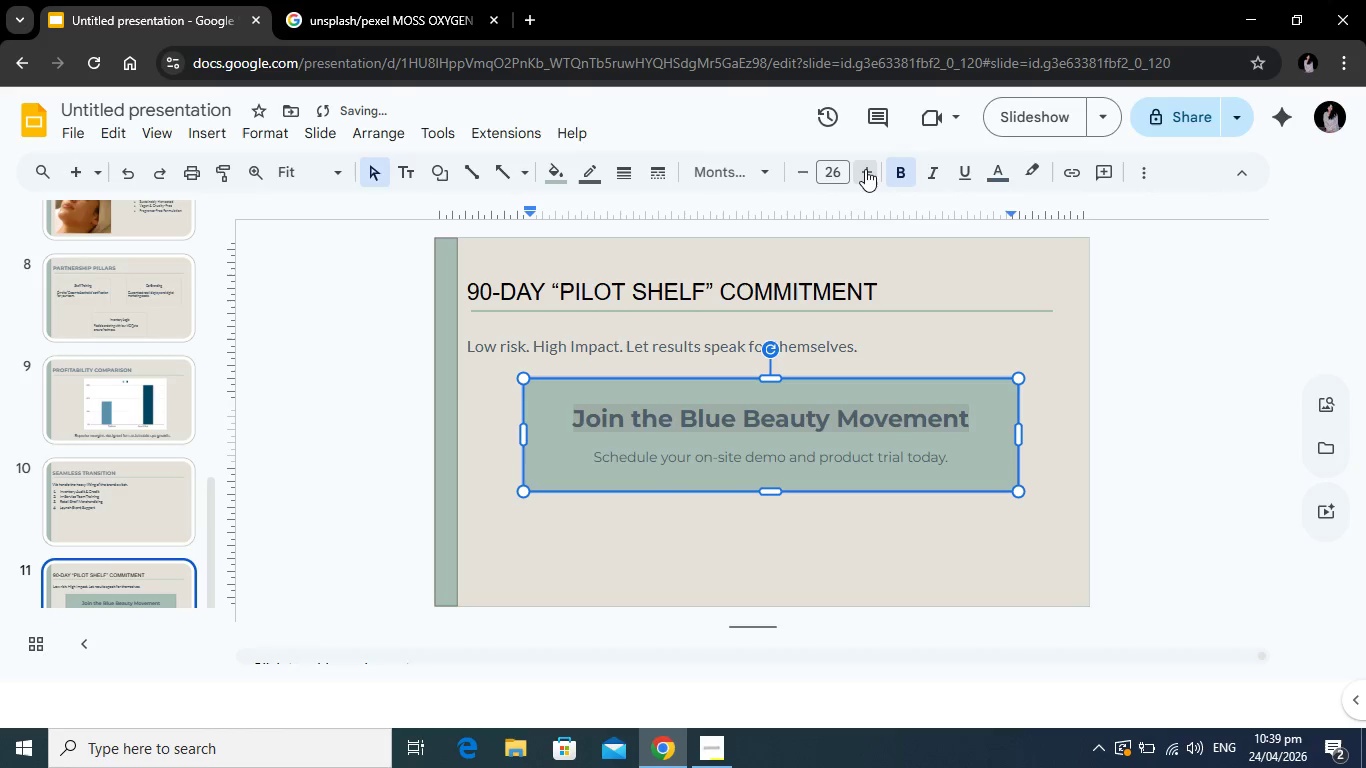 
triple_click([865, 169])
 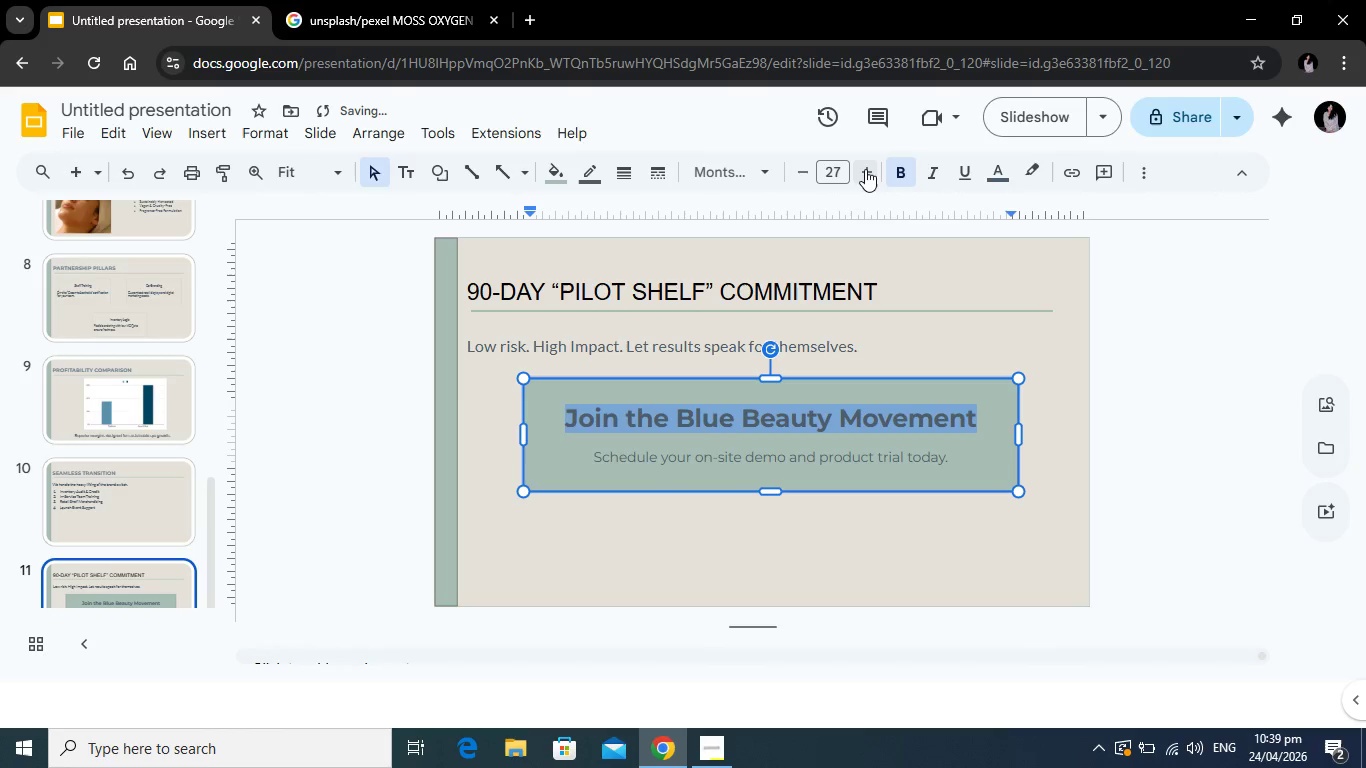 
triple_click([865, 169])
 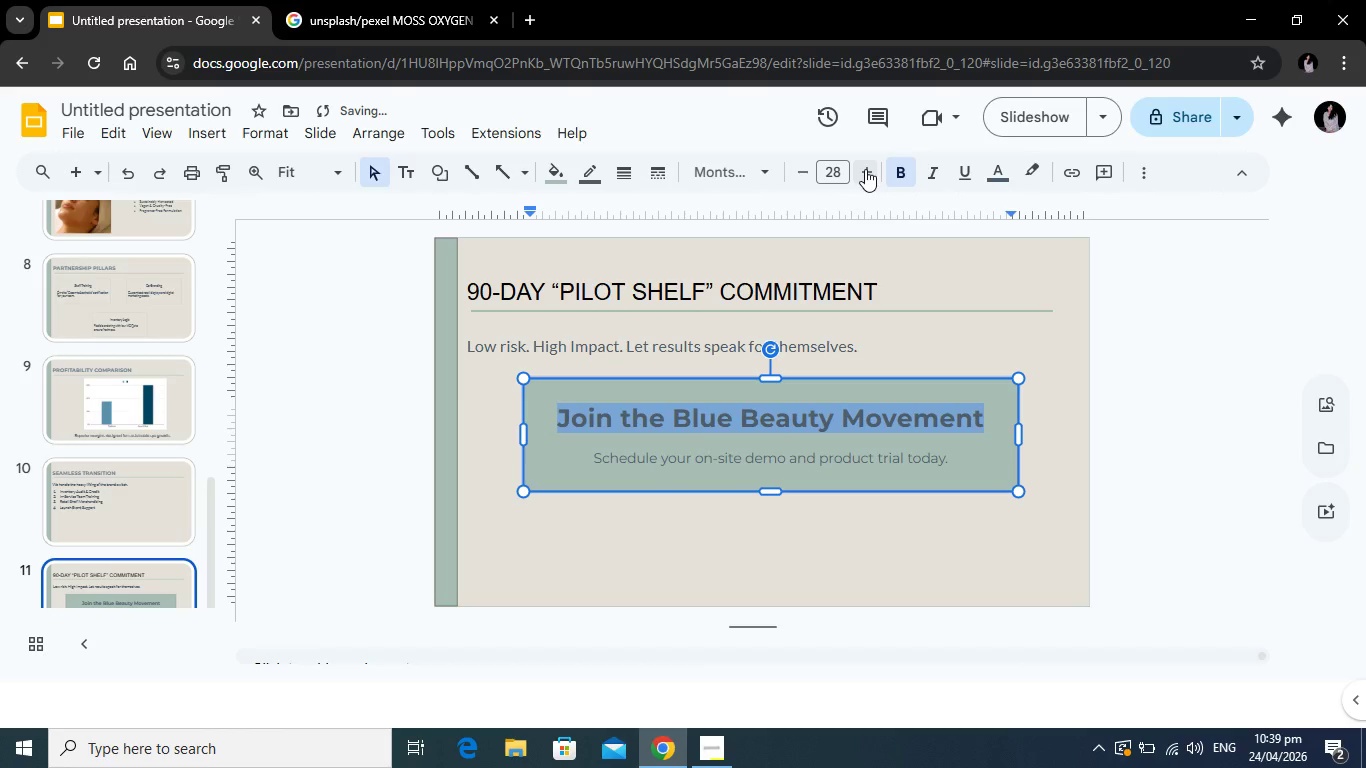 
triple_click([865, 169])
 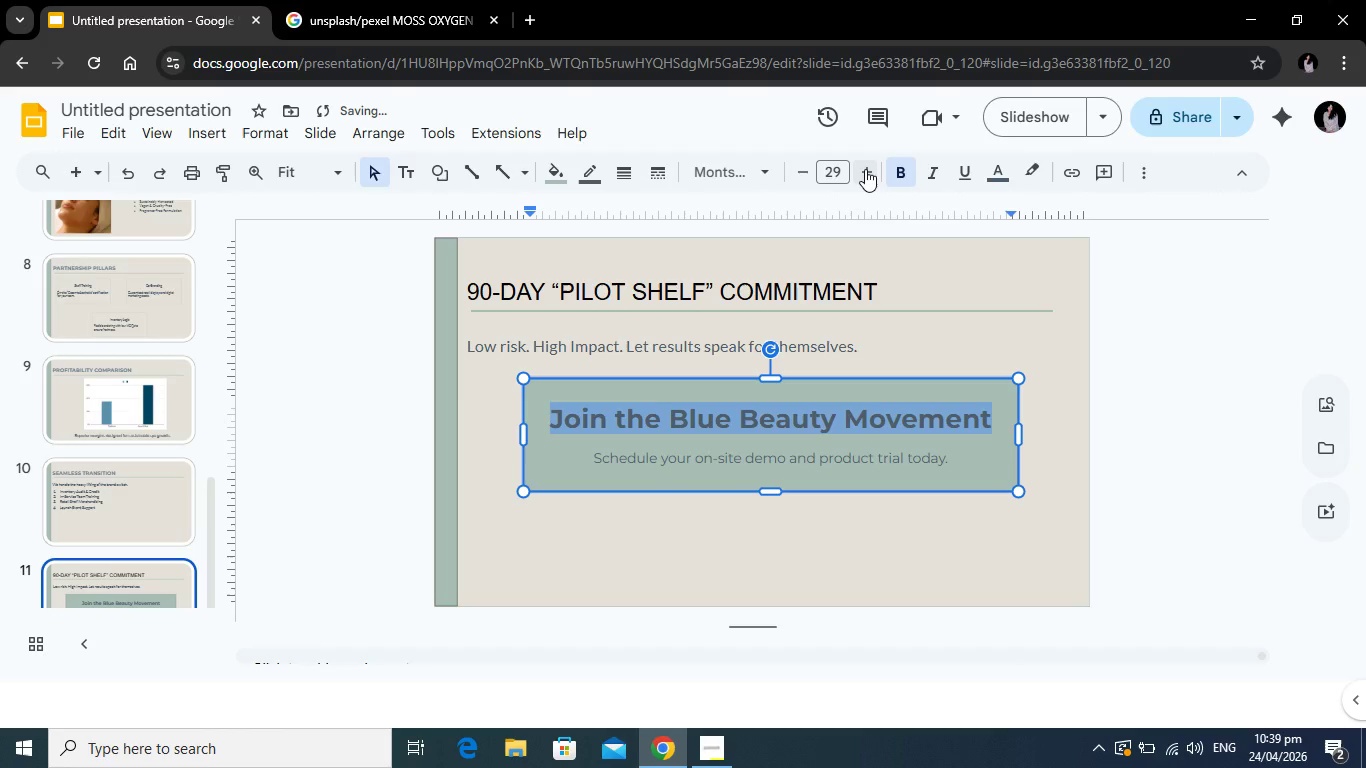 
left_click([865, 169])
 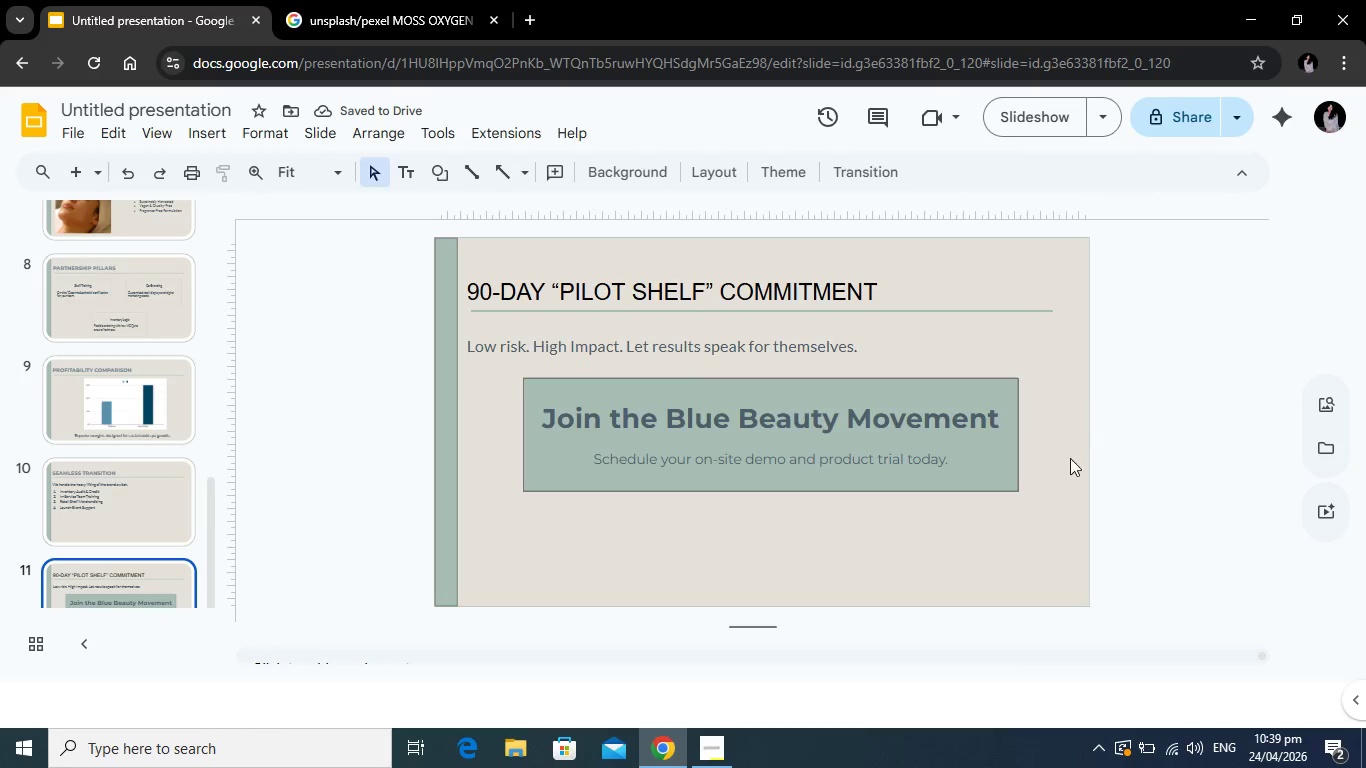 
wait(5.64)
 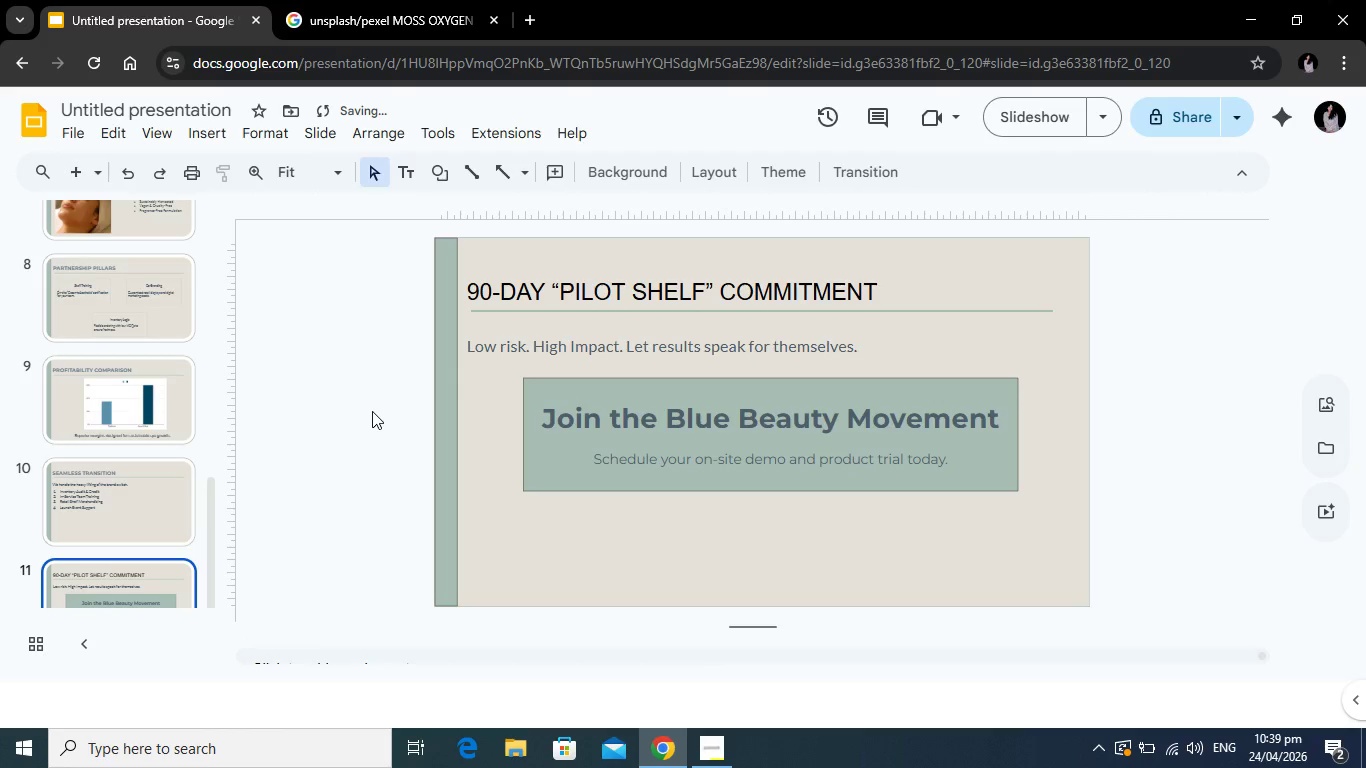 
left_click([847, 462])
 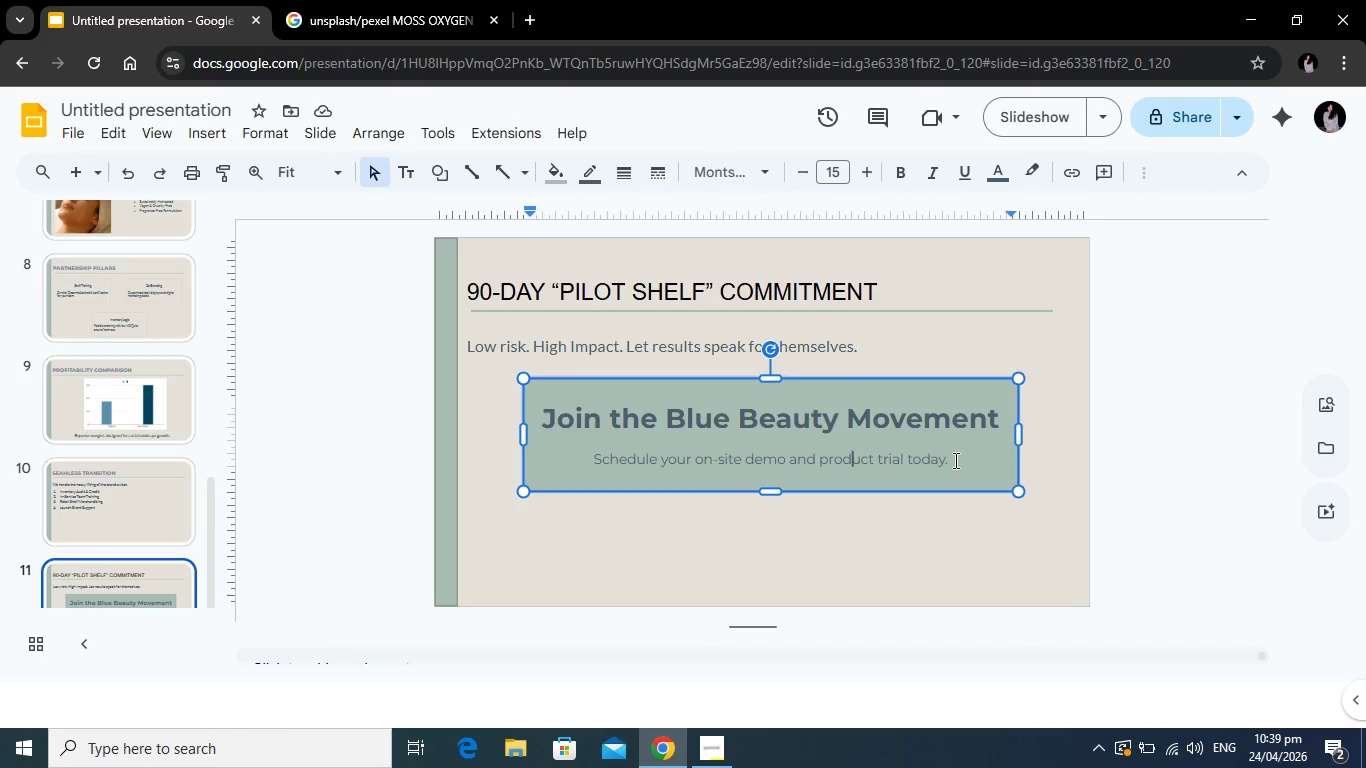 
left_click_drag(start_coordinate=[954, 460], to_coordinate=[600, 464])
 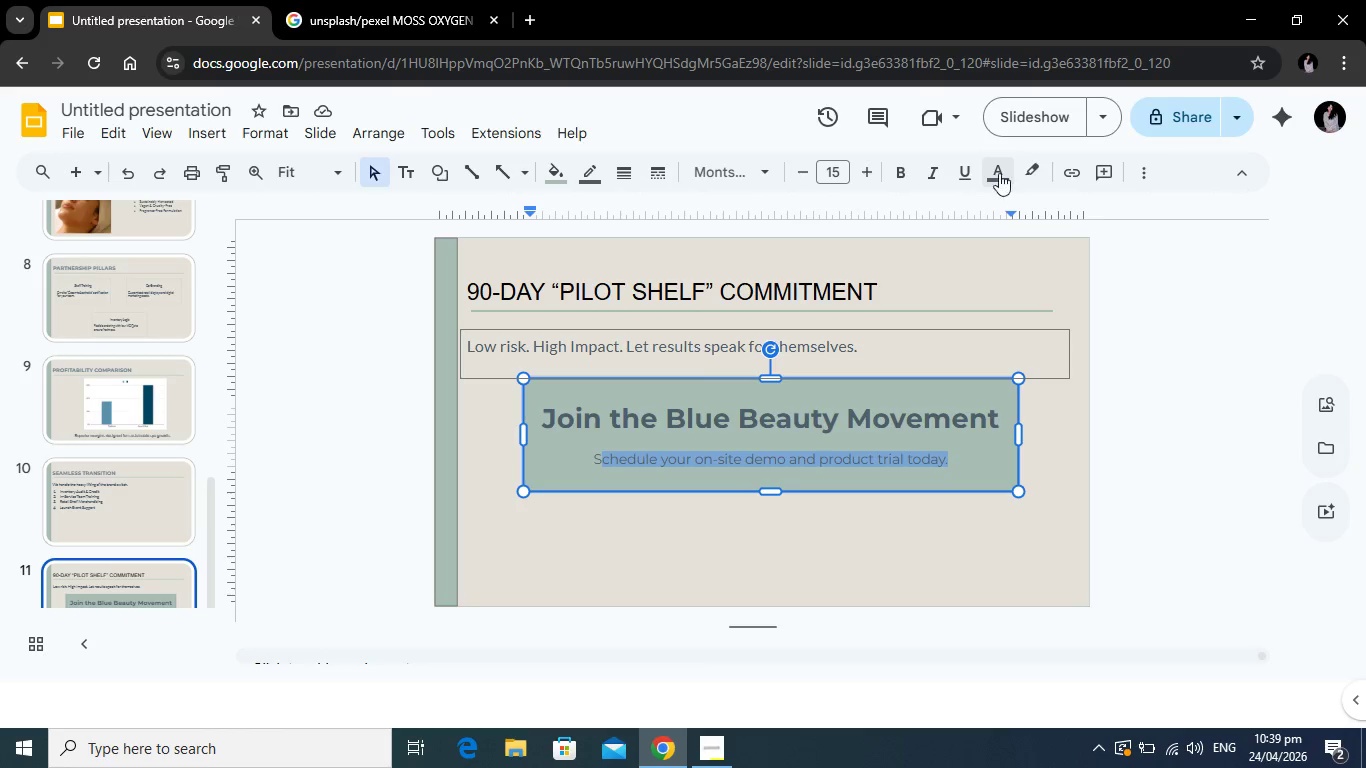 
left_click([995, 171])
 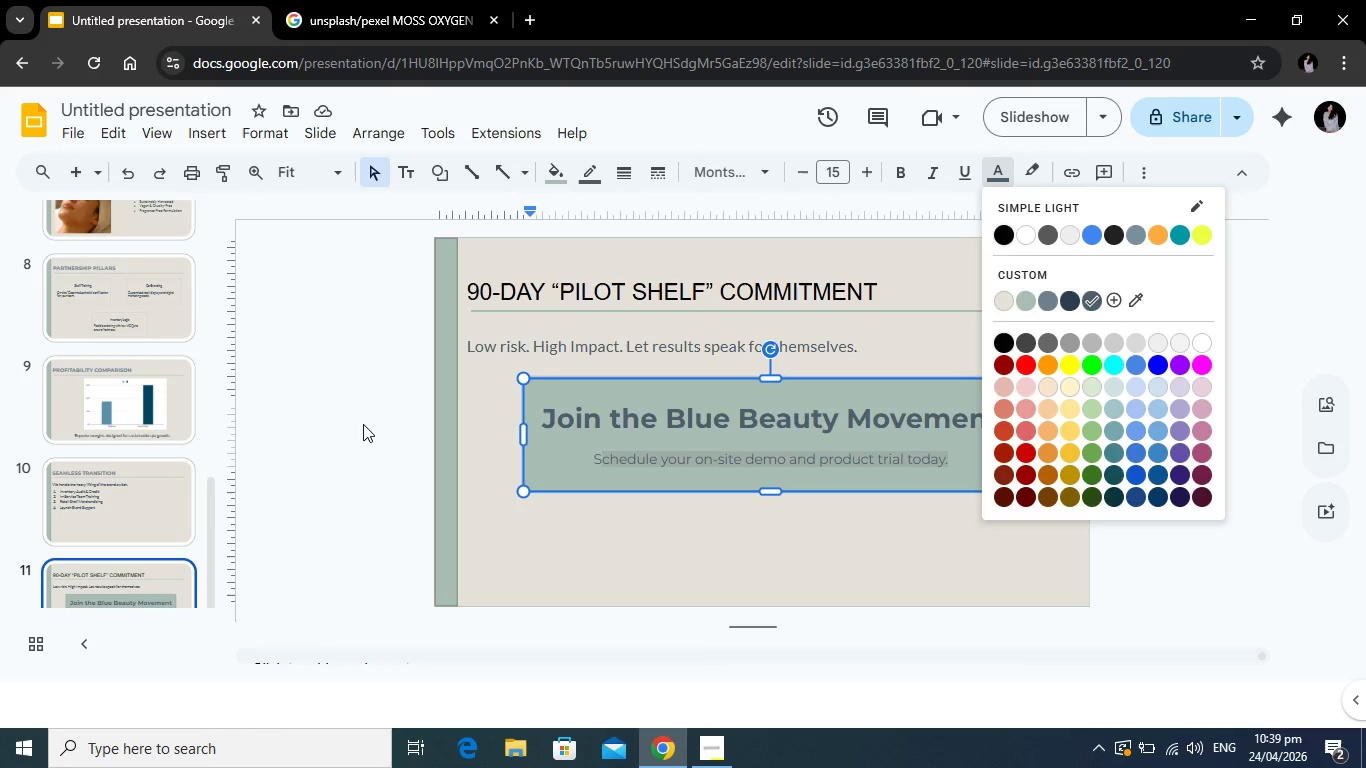 
left_click([363, 424])
 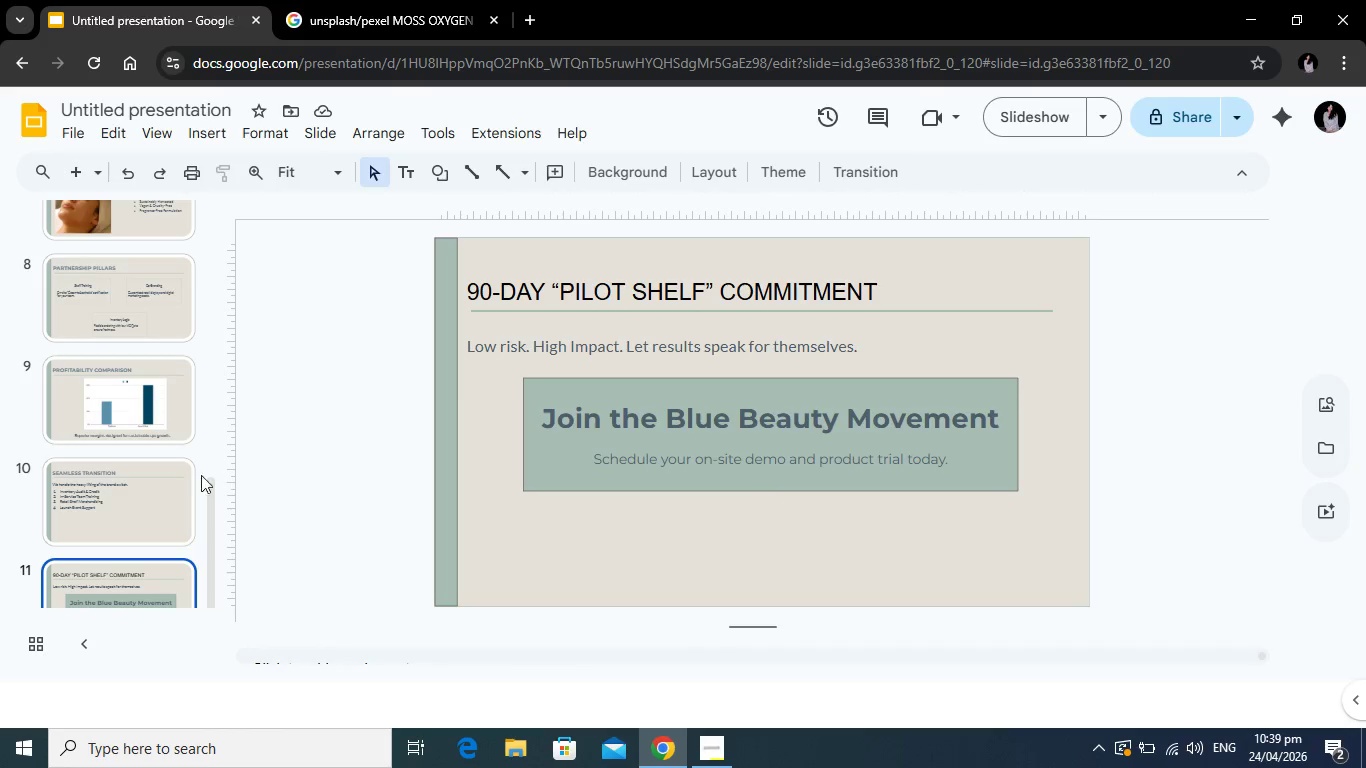 
scroll: coordinate [196, 477], scroll_direction: down, amount: 3.0
 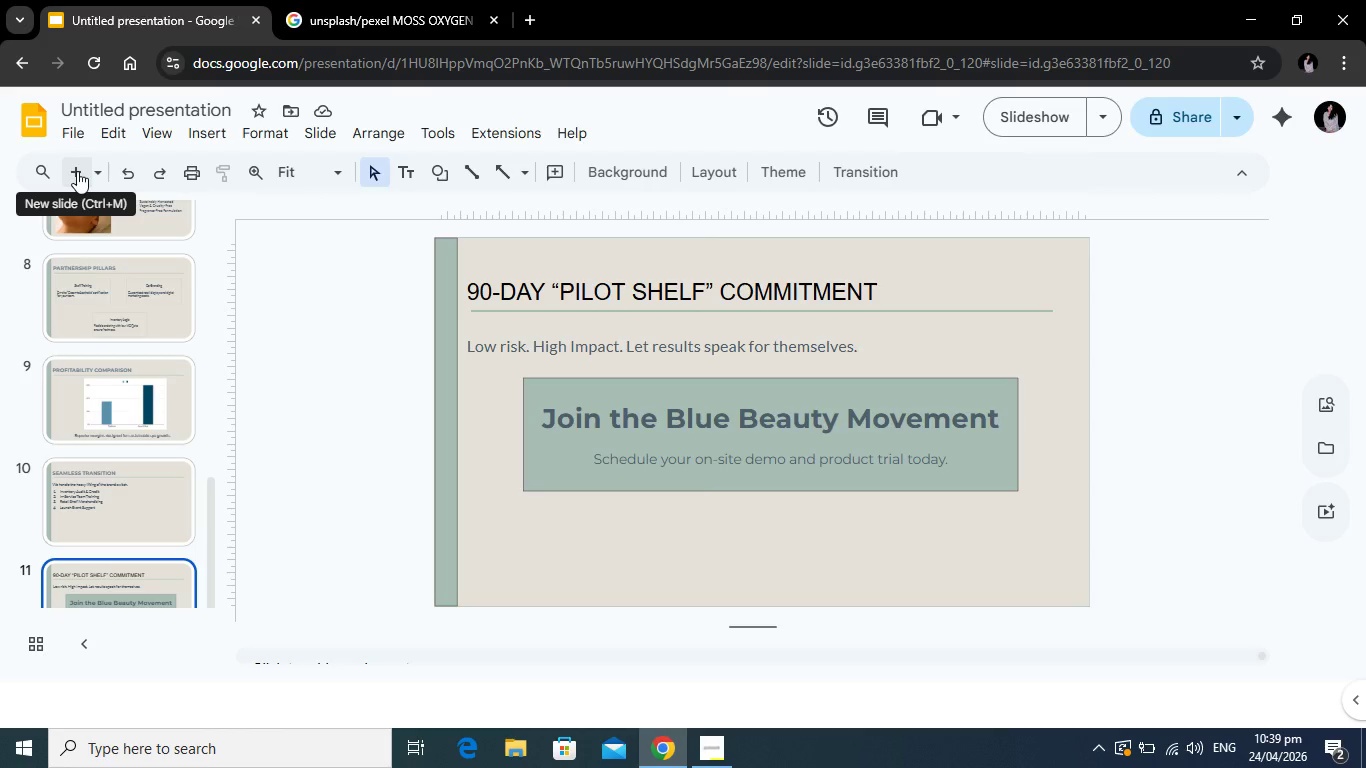 
left_click([77, 171])
 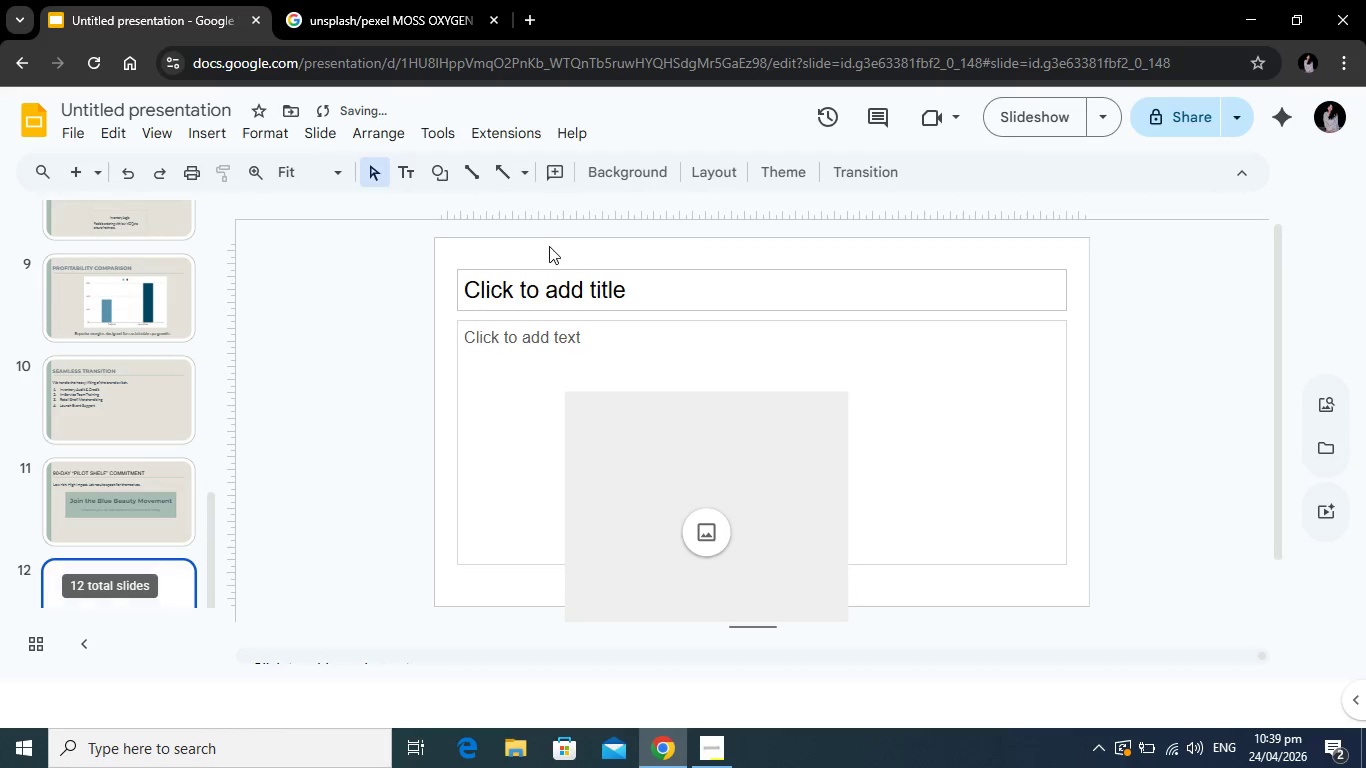 
left_click([549, 246])
 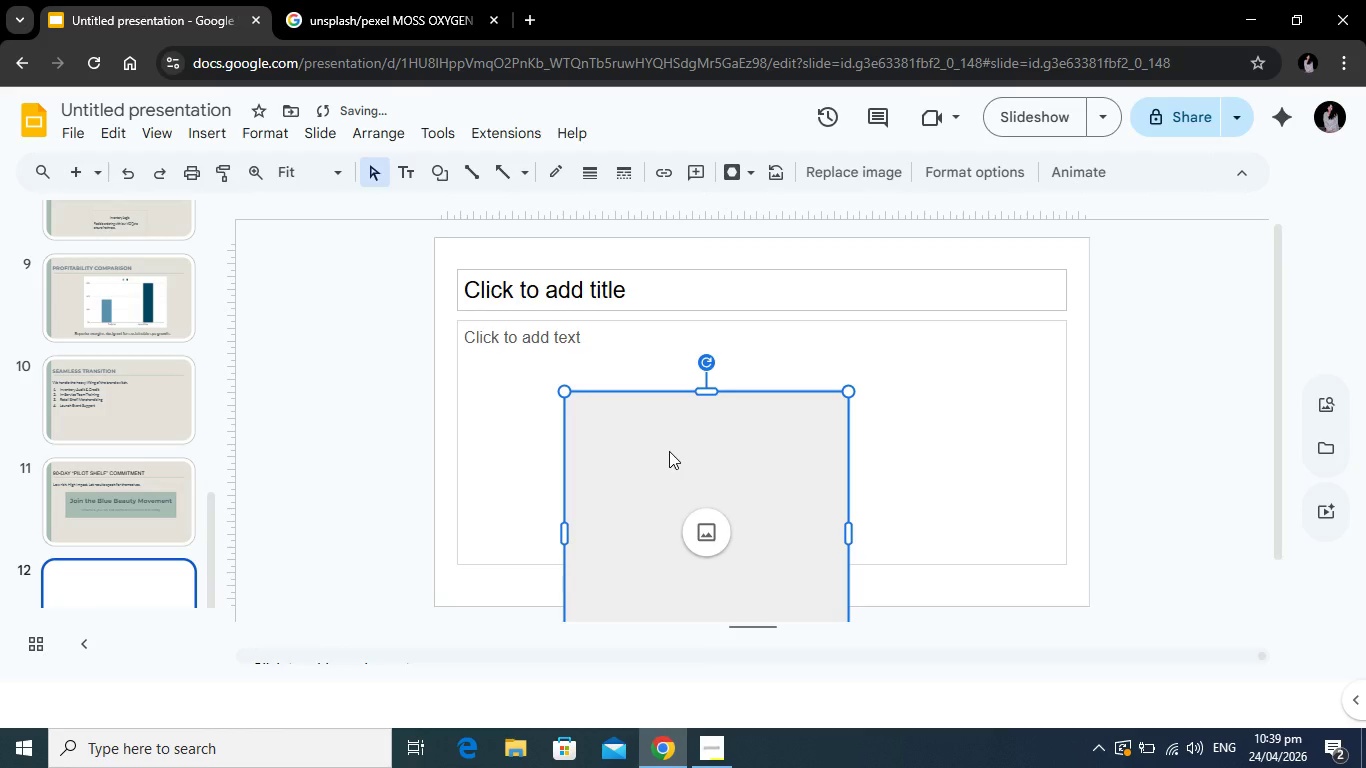 
key(Backspace)
 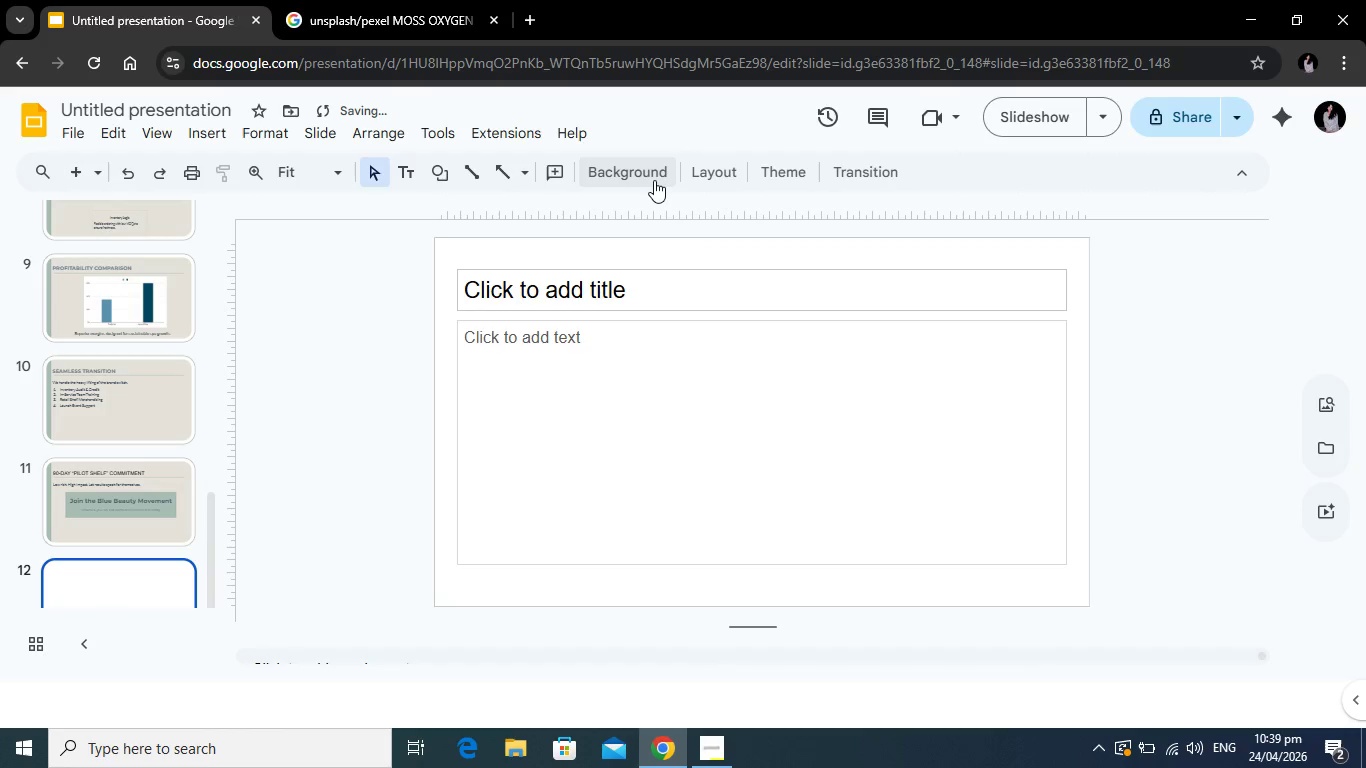 
left_click([654, 180])
 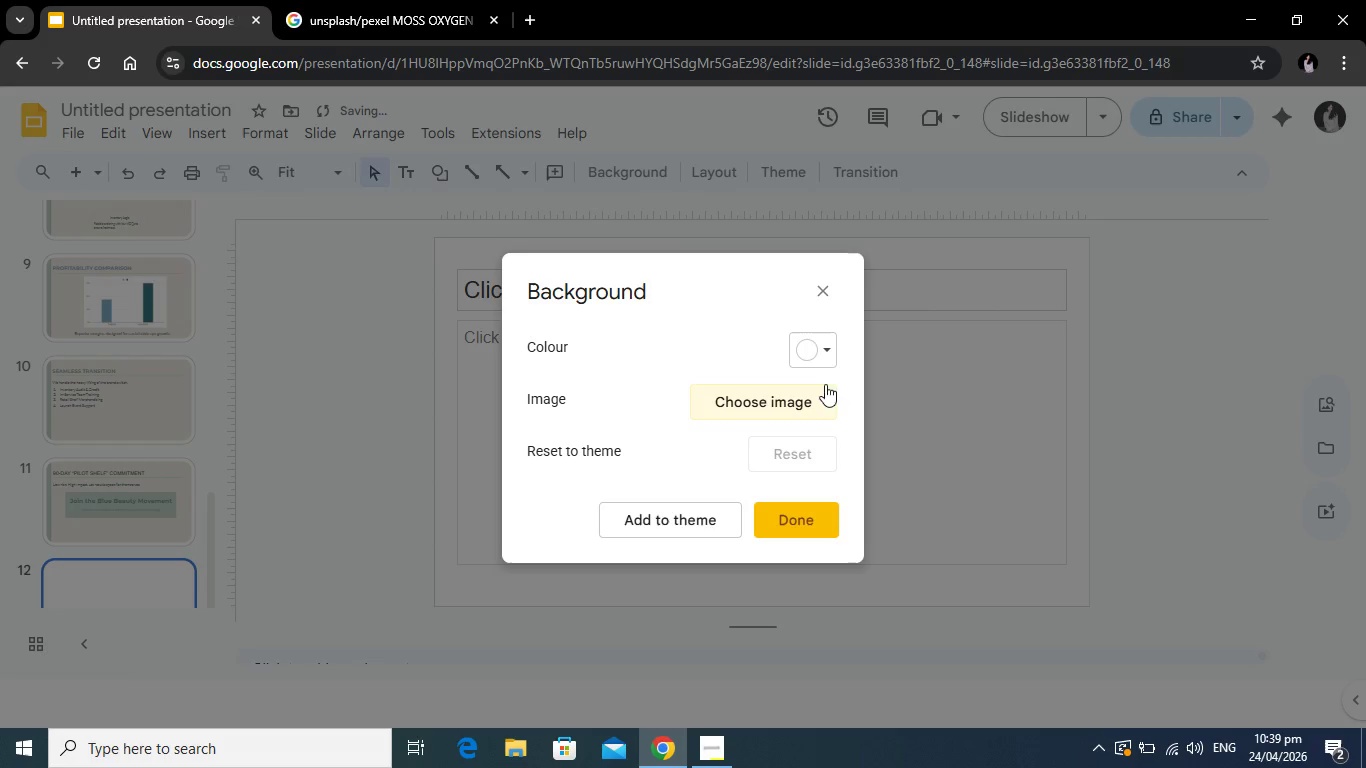 
left_click([824, 363])
 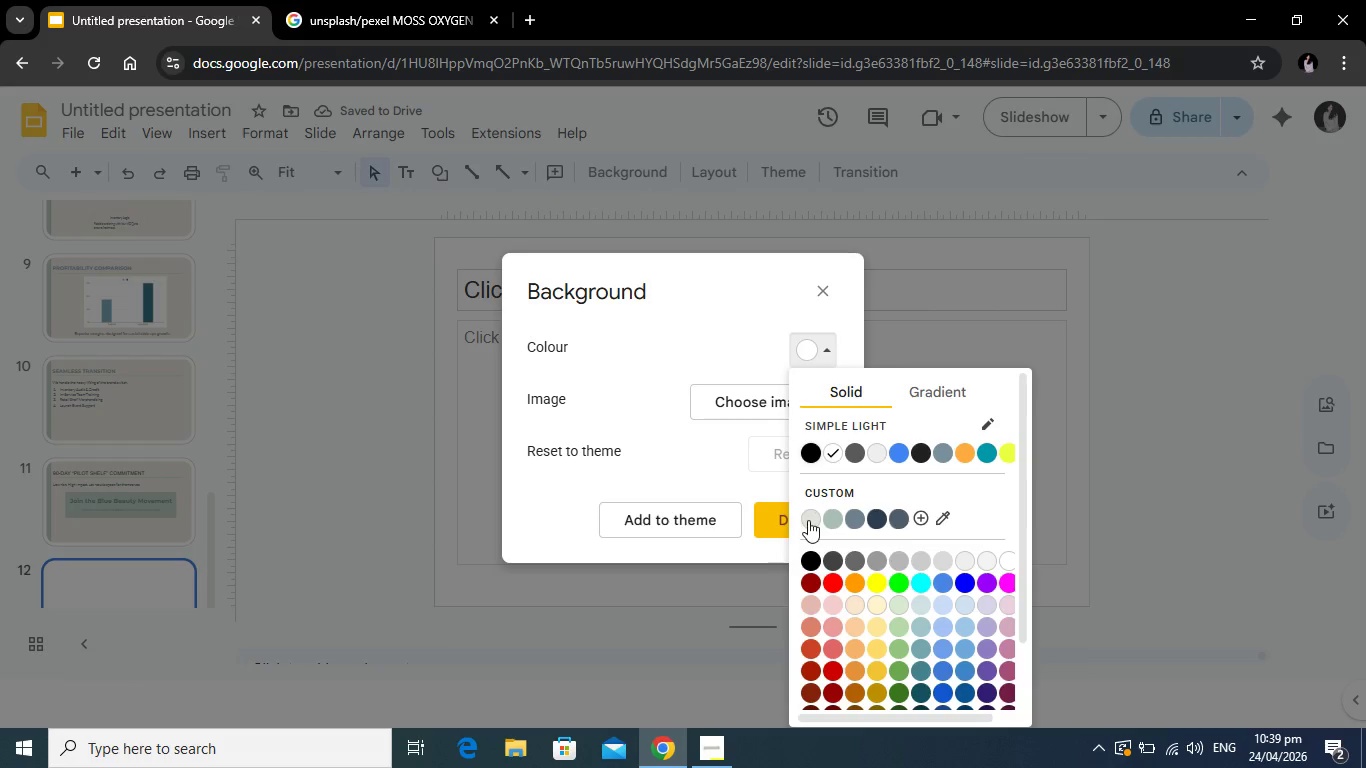 
left_click([808, 521])
 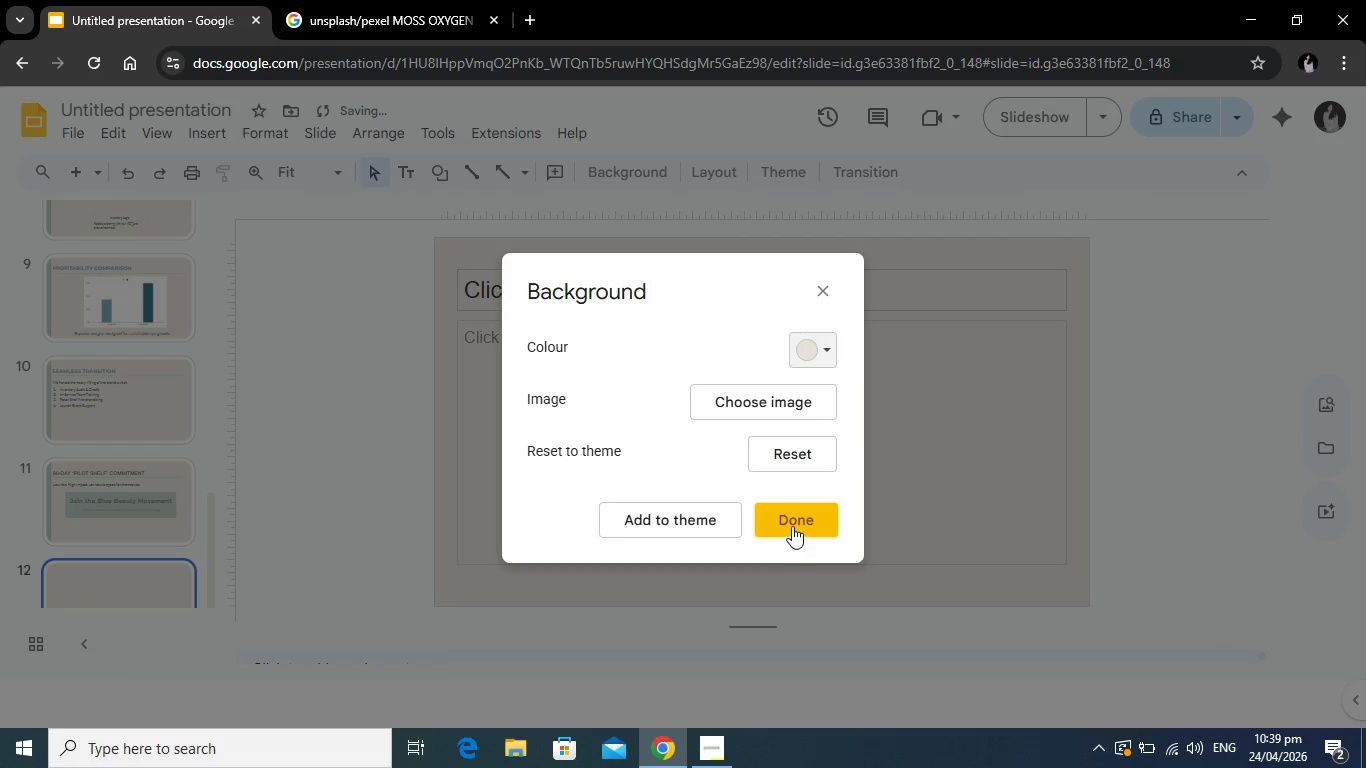 
left_click([792, 526])
 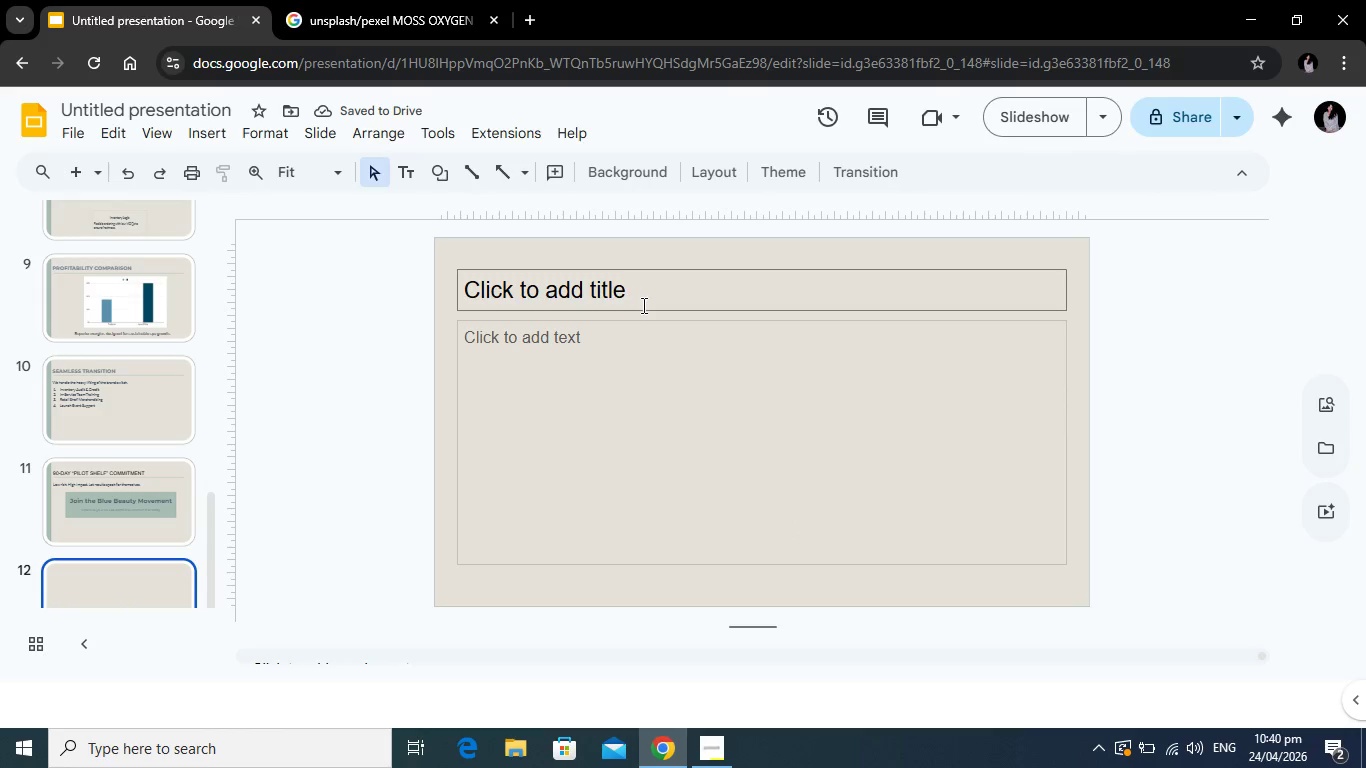 
left_click([659, 297])
 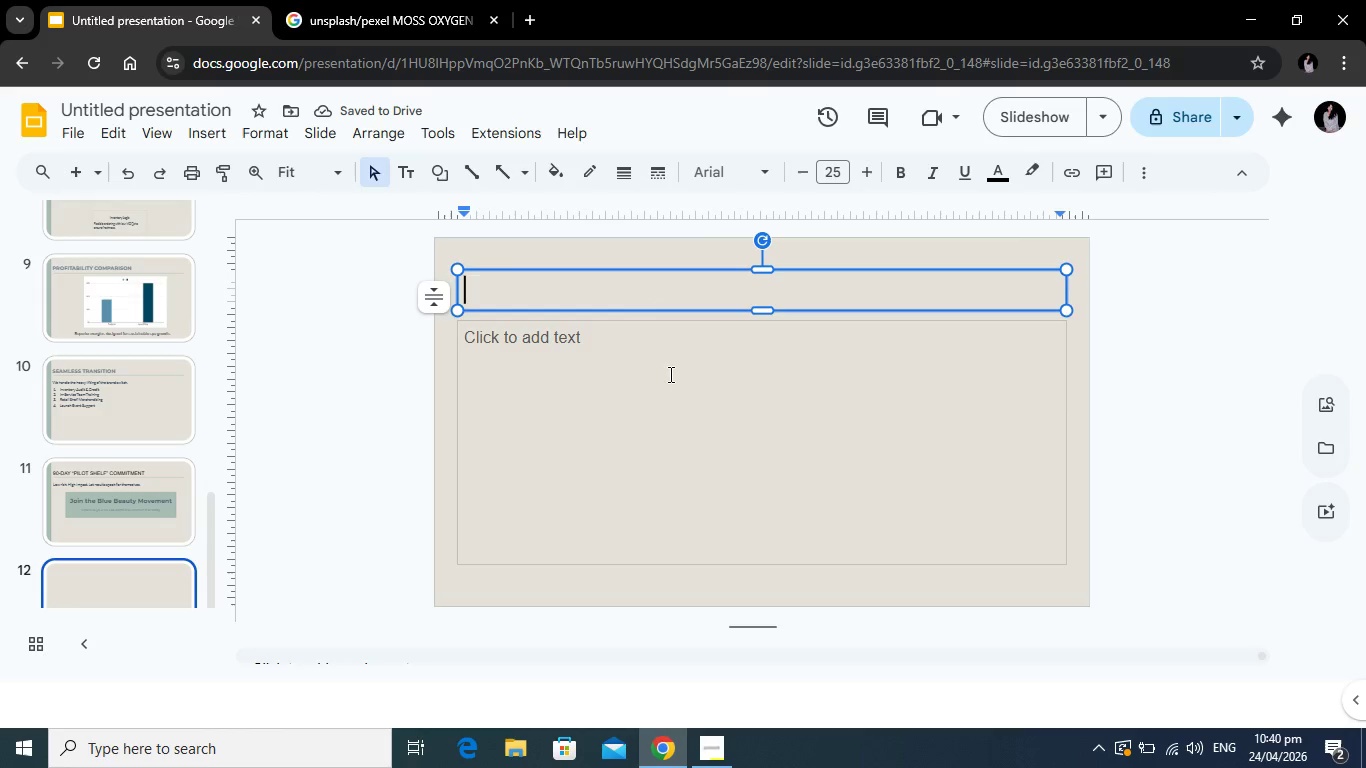 
left_click([669, 374])
 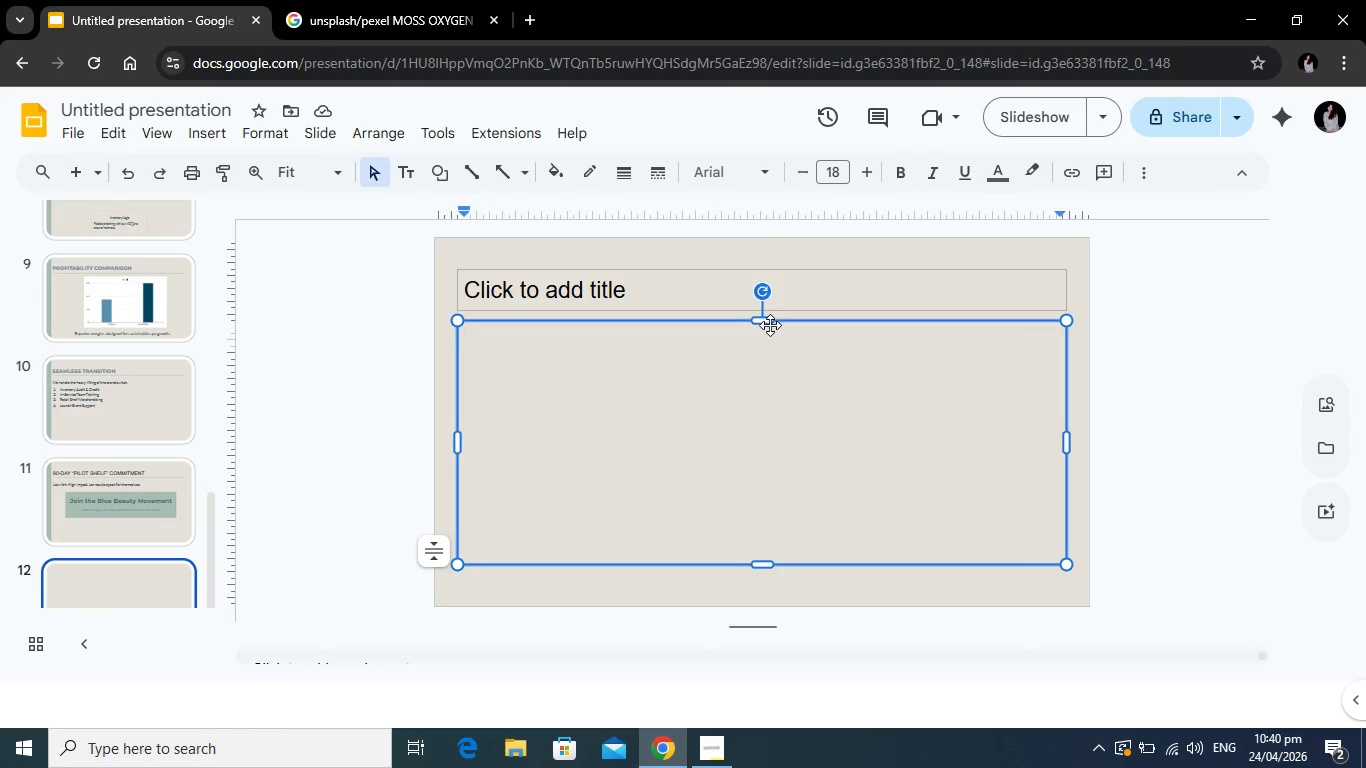 
left_click_drag(start_coordinate=[767, 320], to_coordinate=[757, 453])
 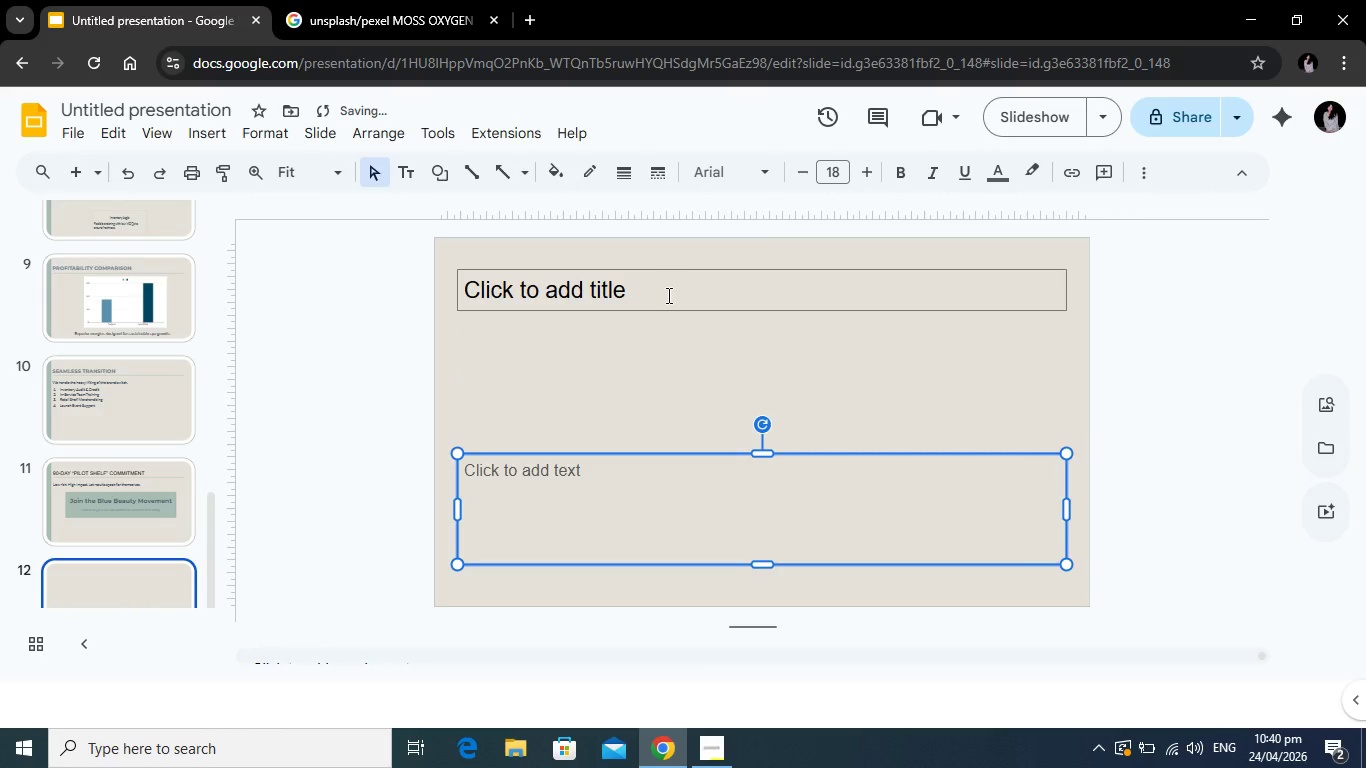 
left_click([667, 295])
 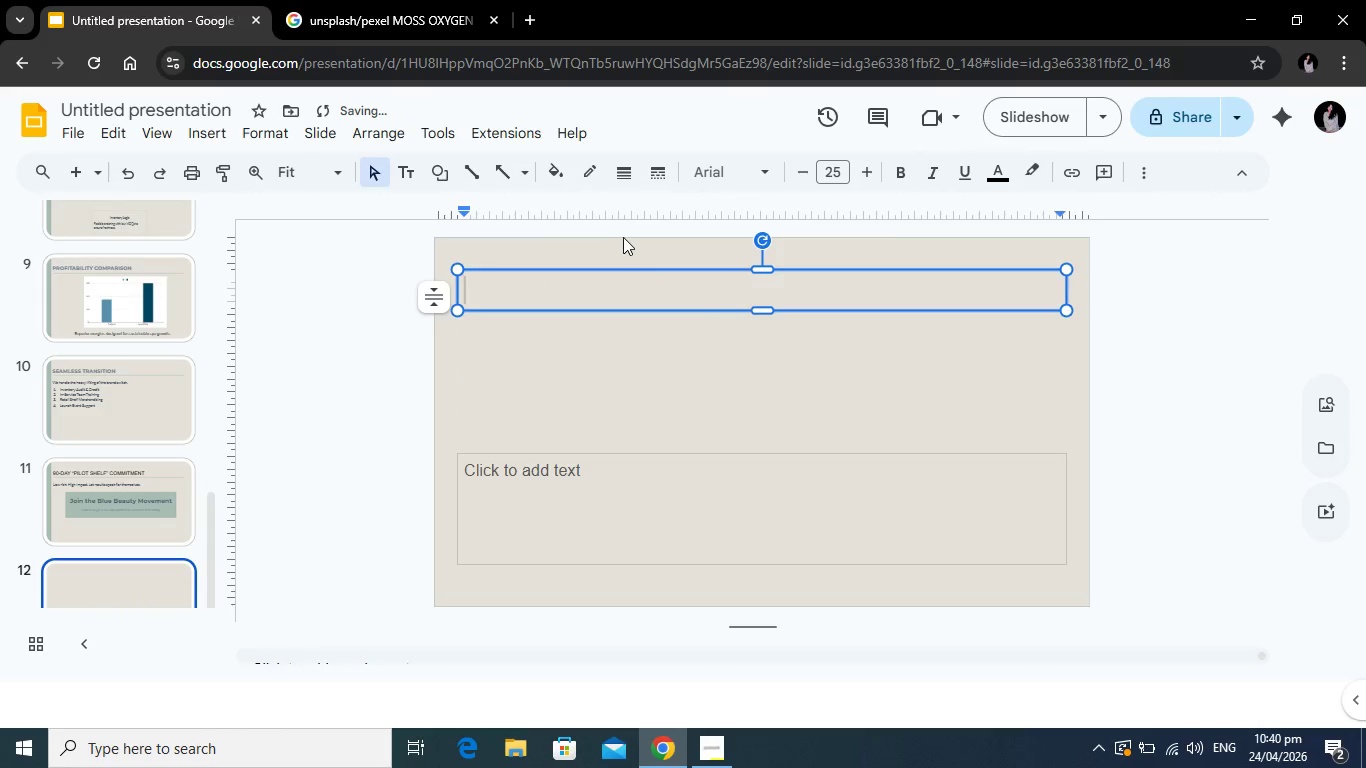 
left_click([595, 282])
 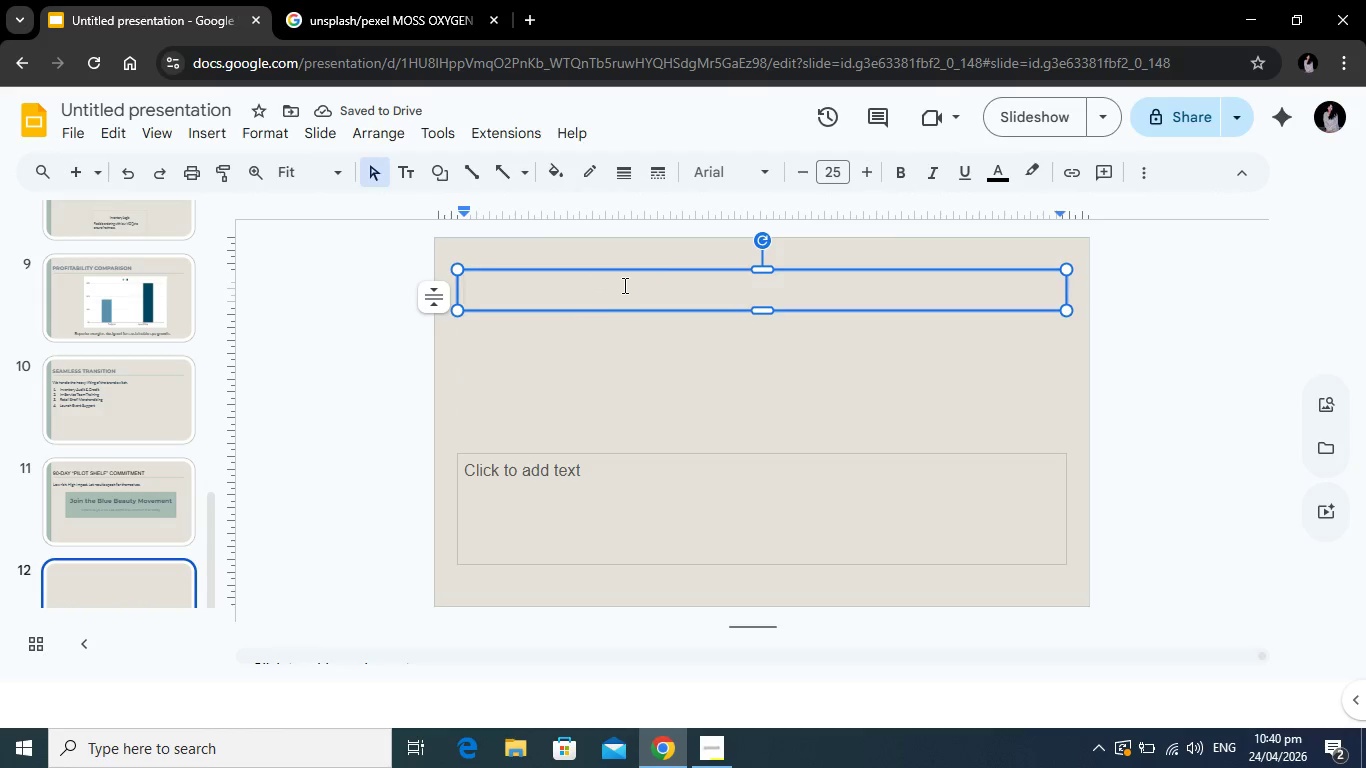 
type(READY TO EVOLVE?)
 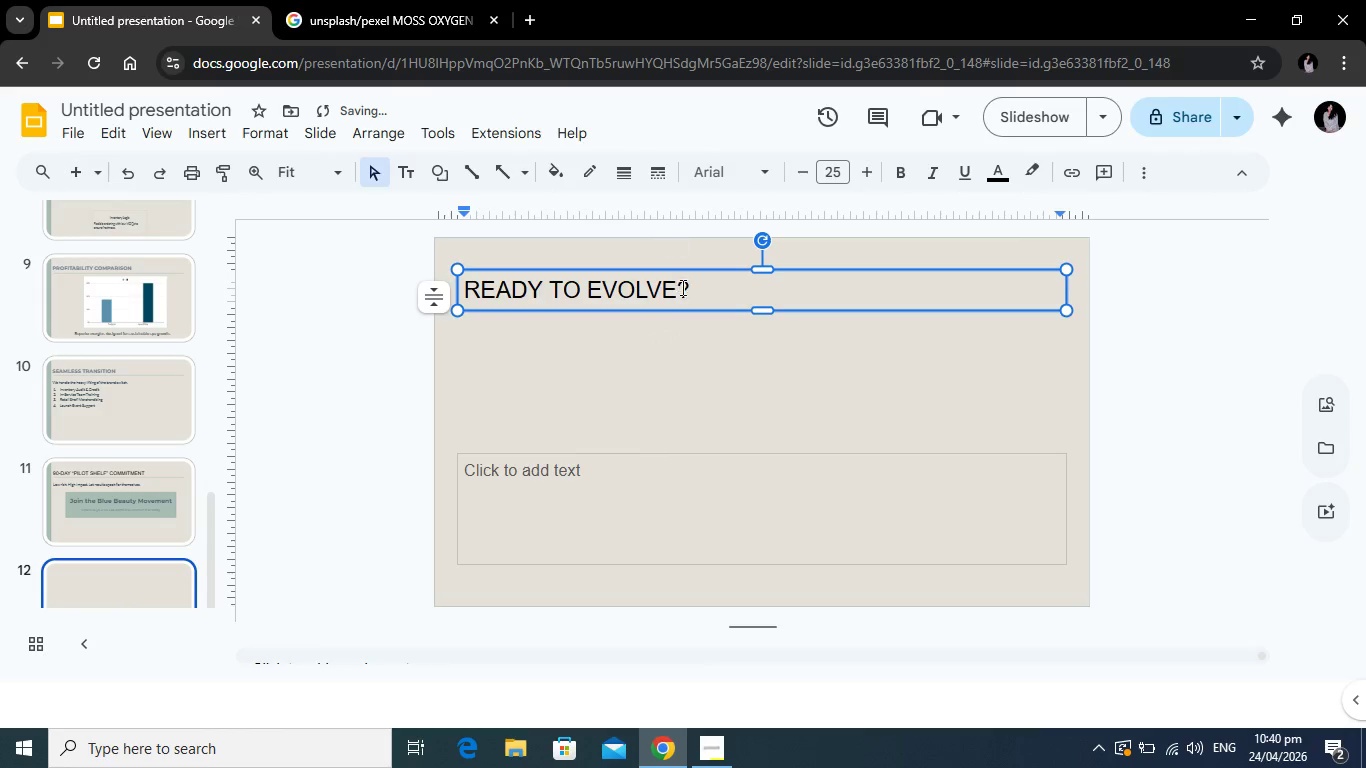 
left_click_drag(start_coordinate=[699, 290], to_coordinate=[449, 287])
 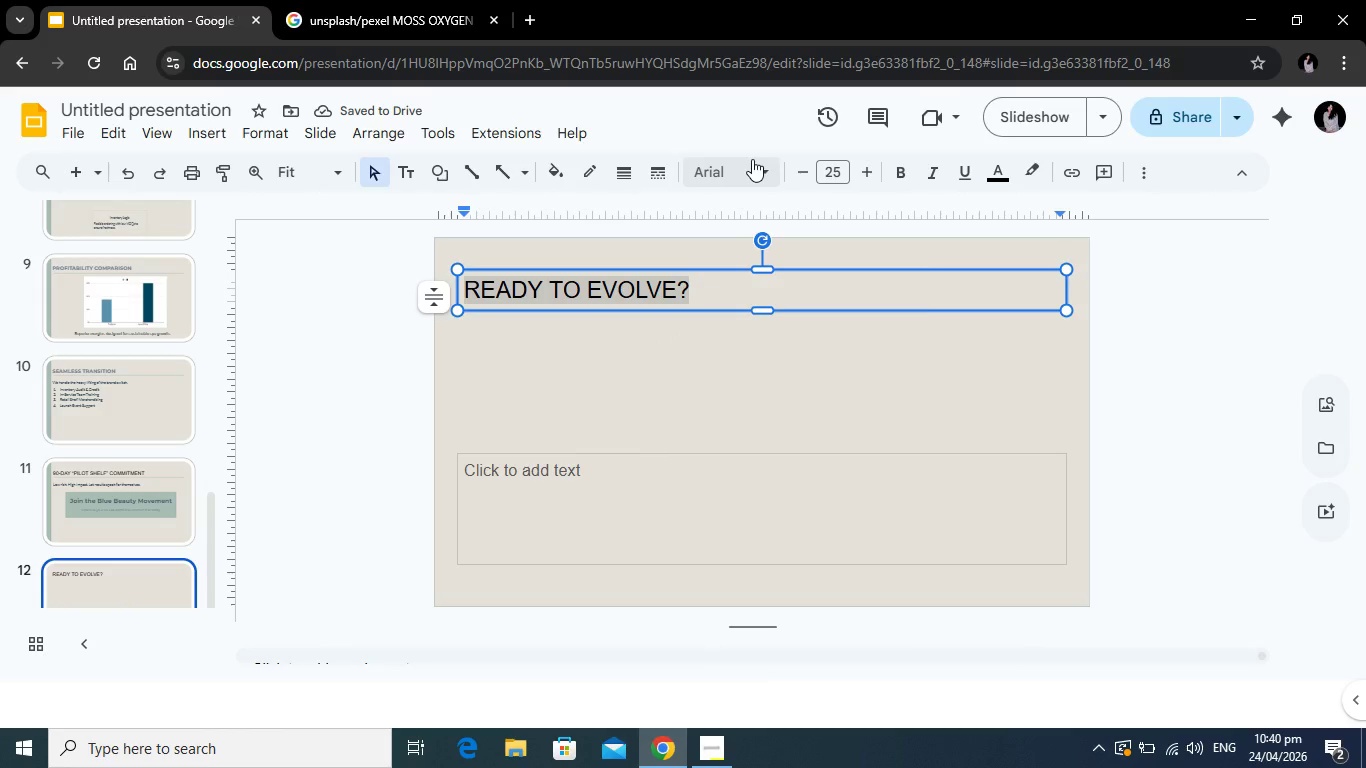 
left_click([752, 159])
 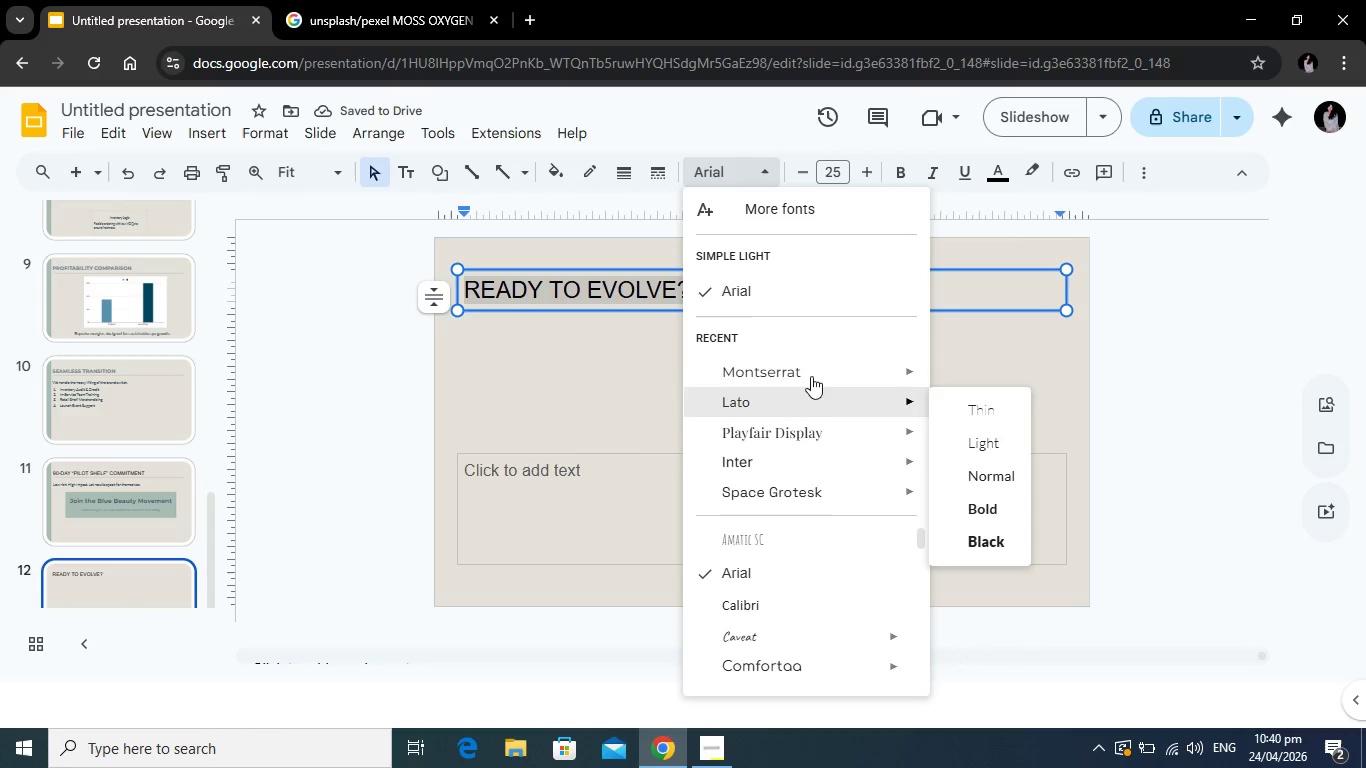 
left_click([811, 372])
 